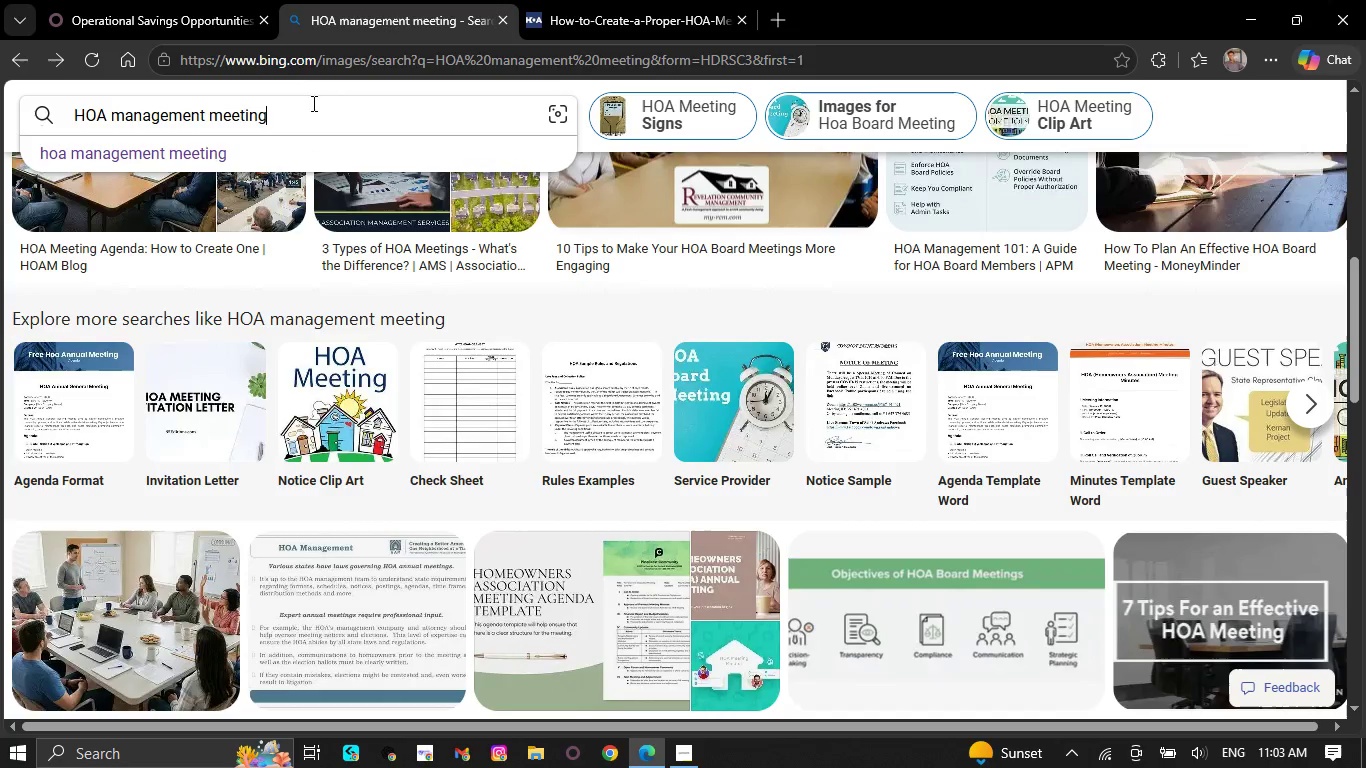 
hold_key(key=Backspace, duration=0.97)
 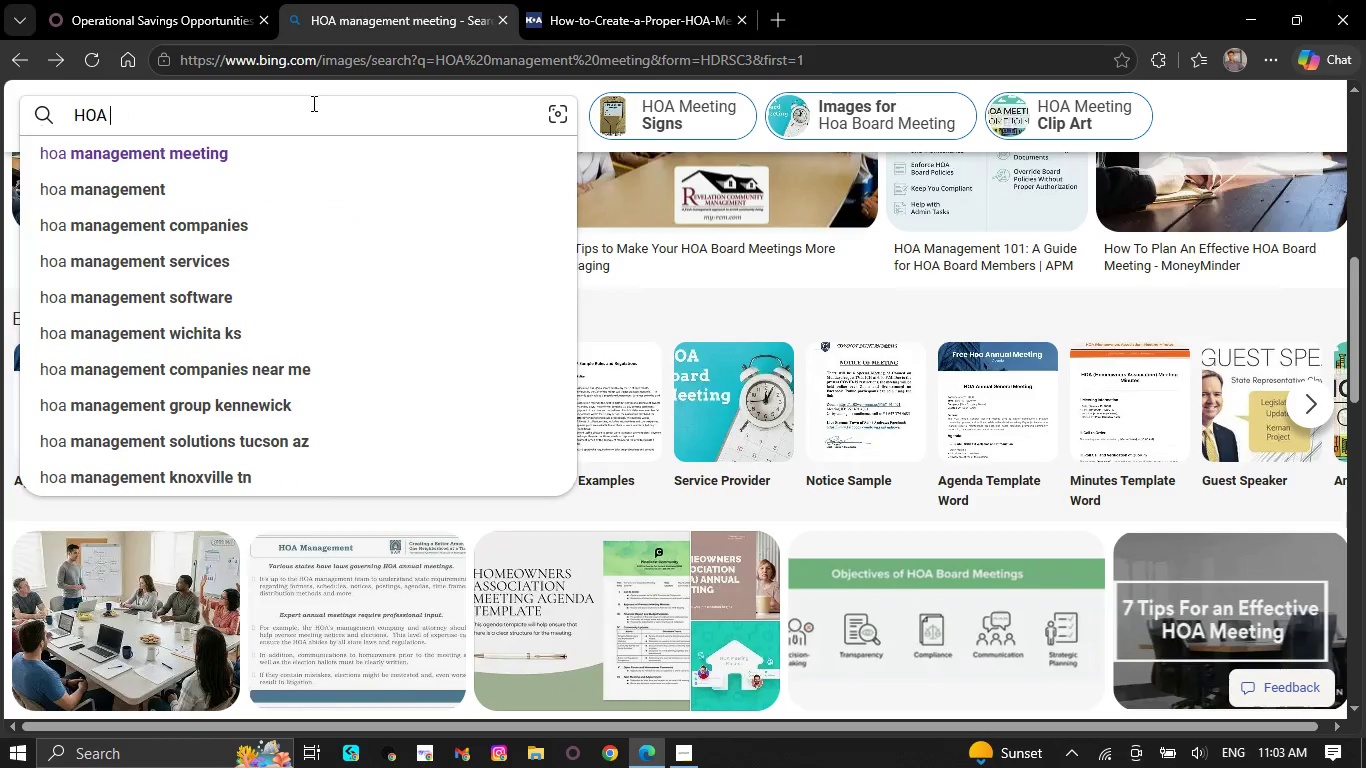 
hold_key(key=Backspace, duration=0.48)
 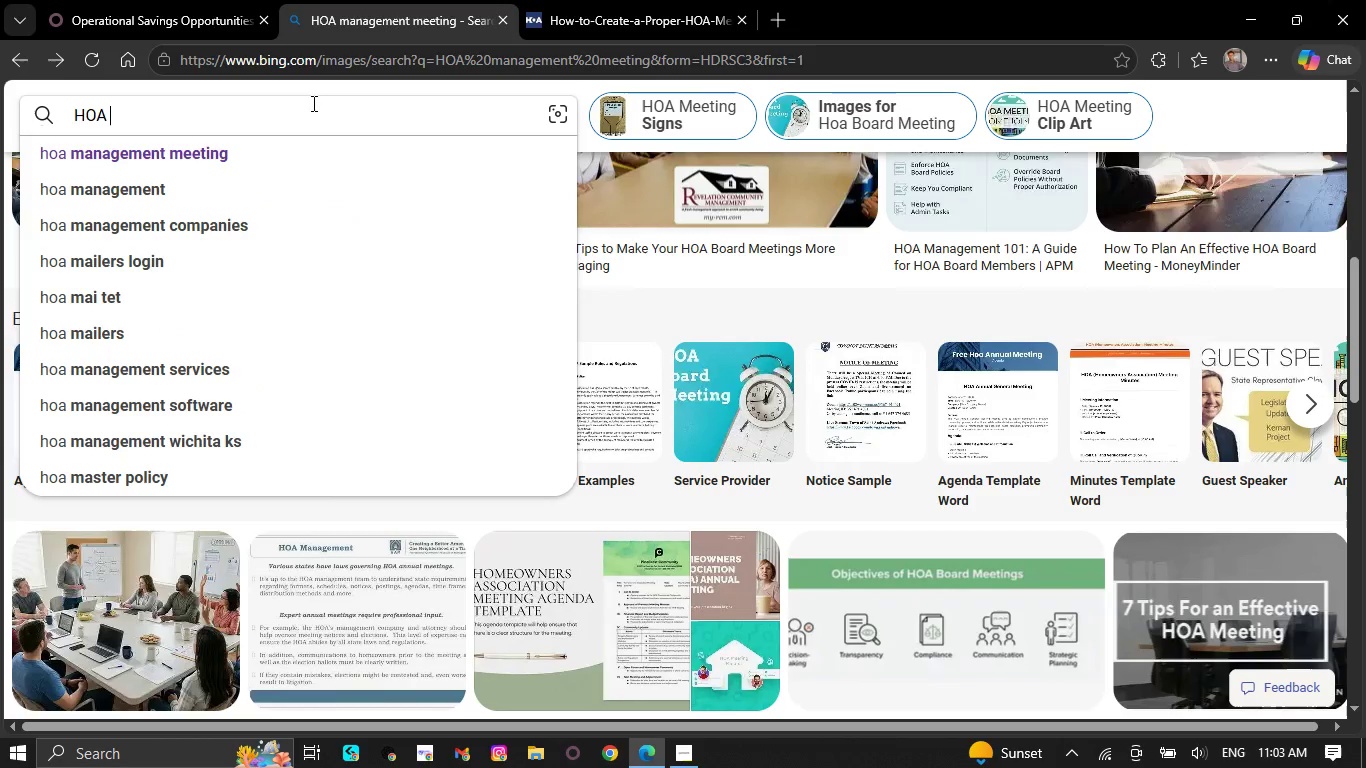 
key(Backspace)
 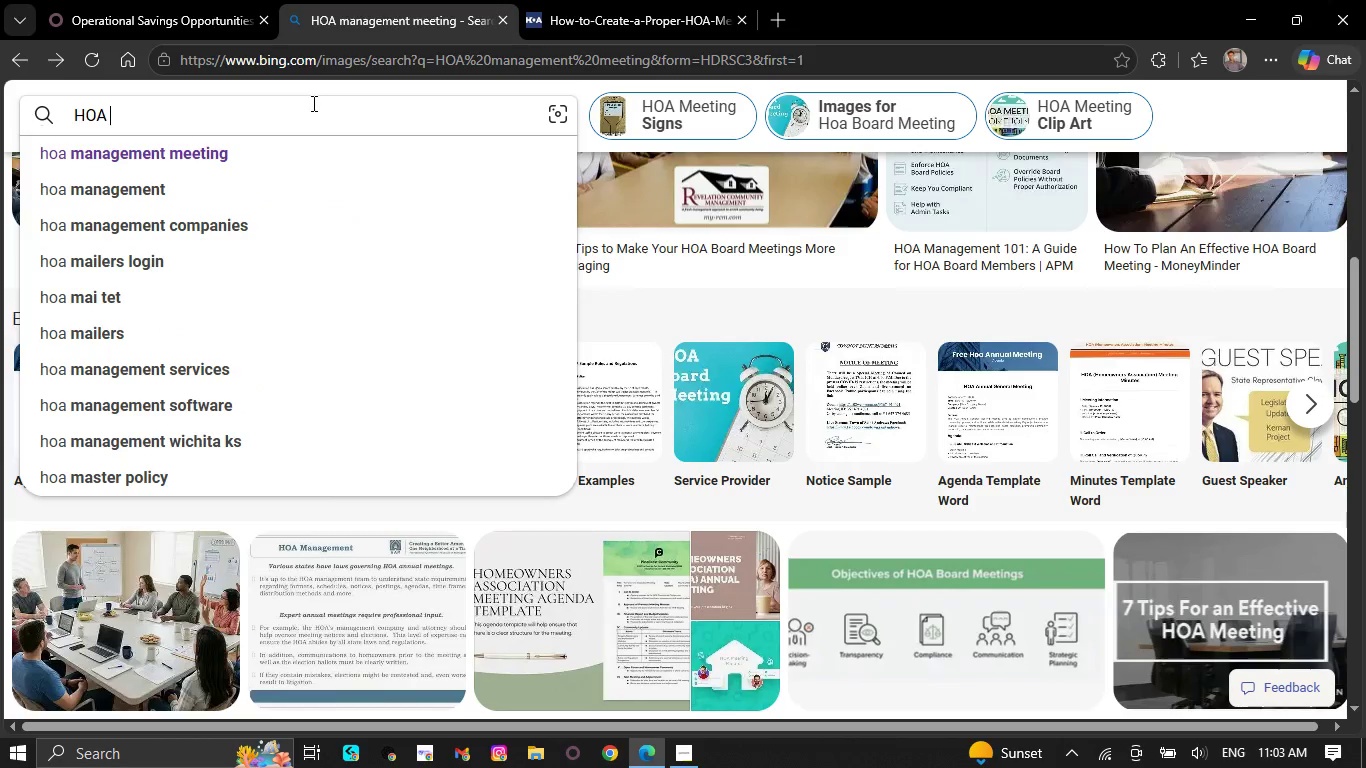 
key(Backspace)
 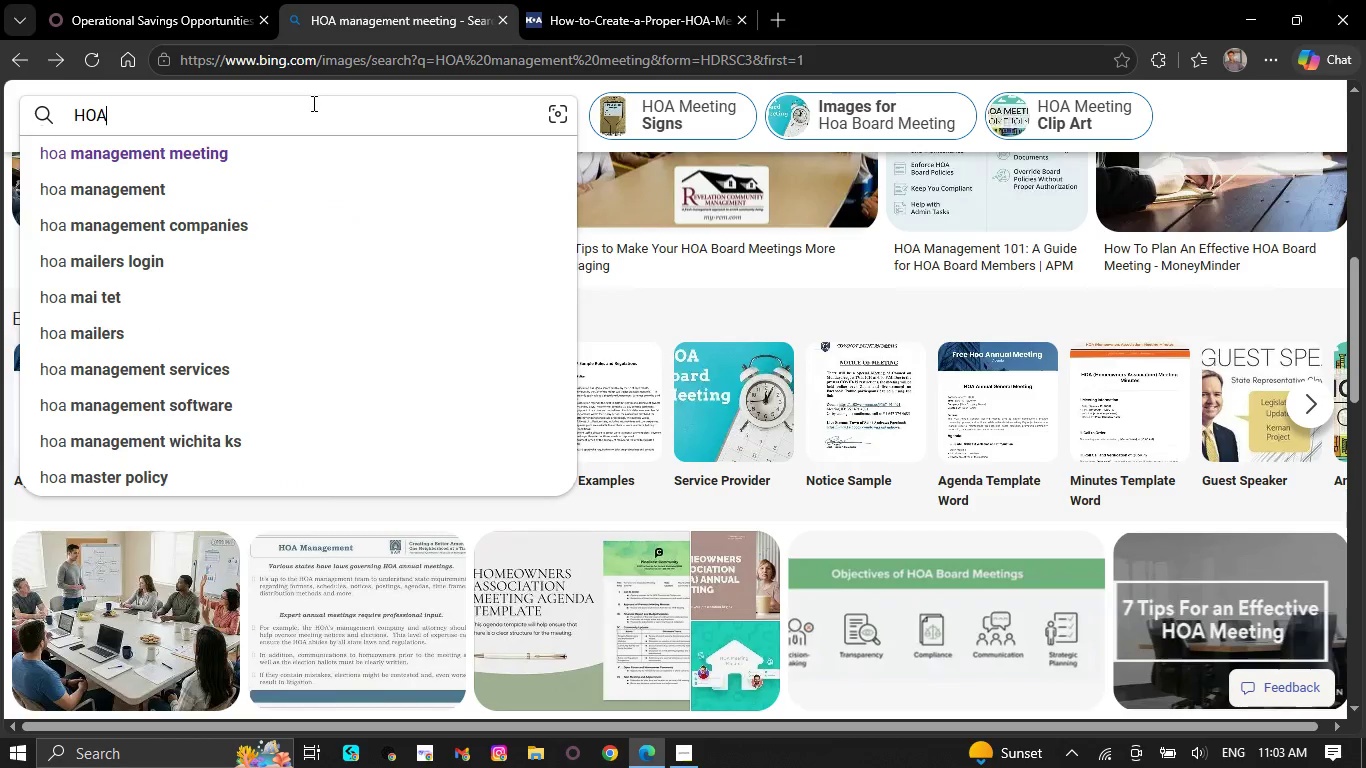 
key(Backspace)
 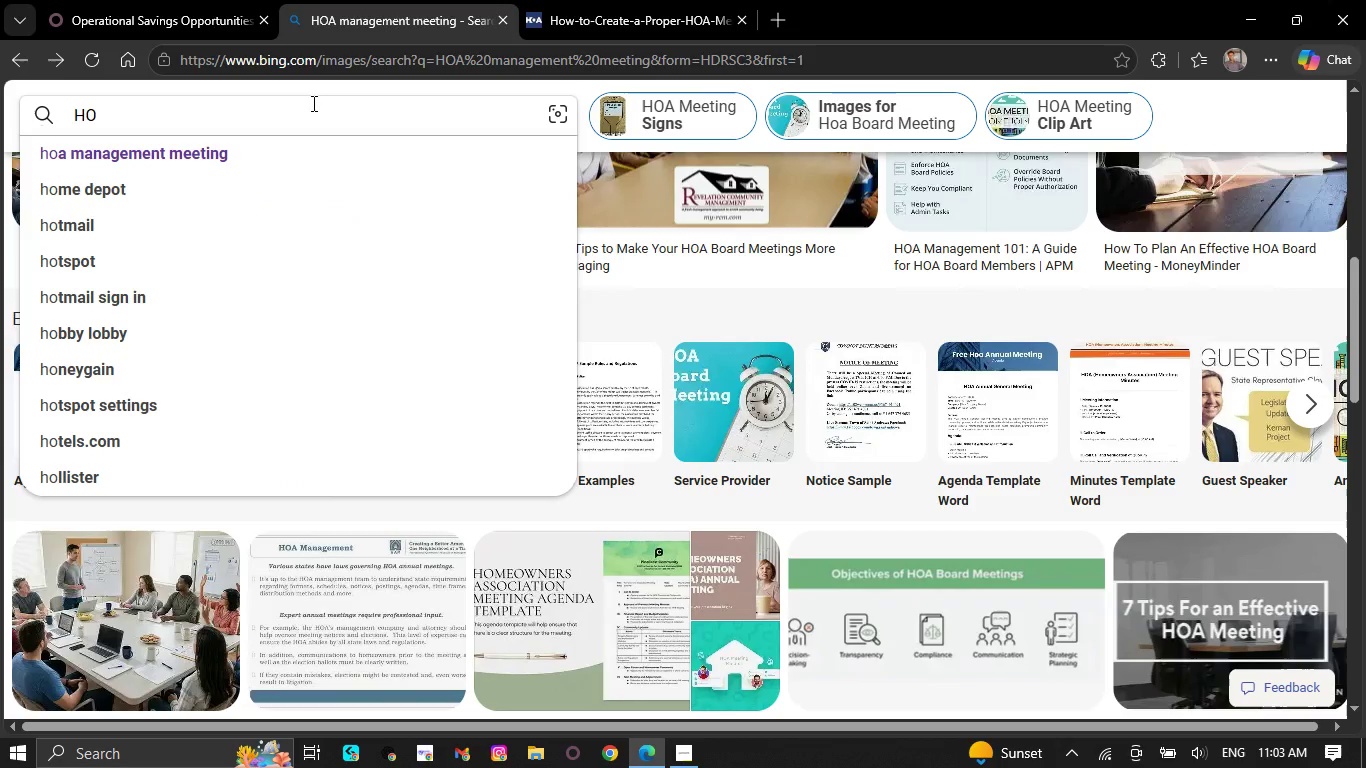 
key(Backspace)
 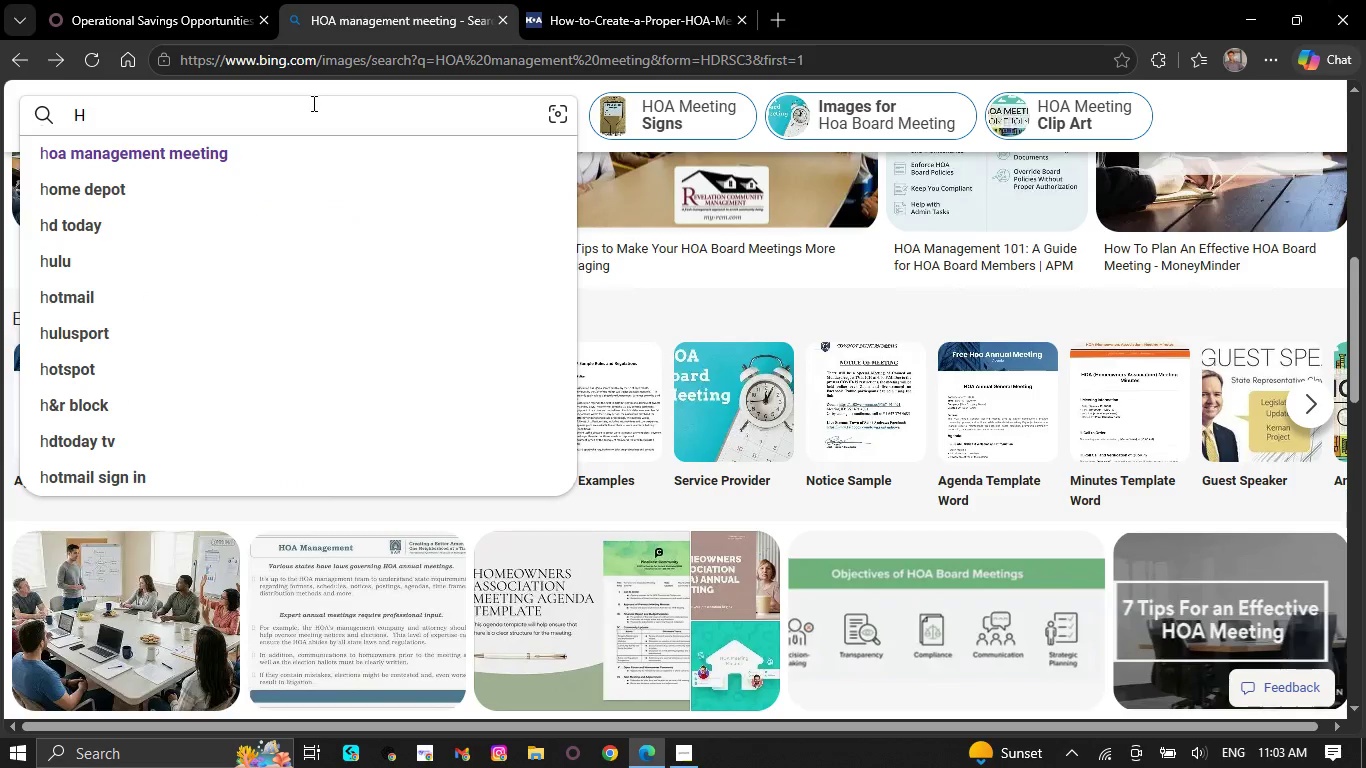 
wait(6.36)
 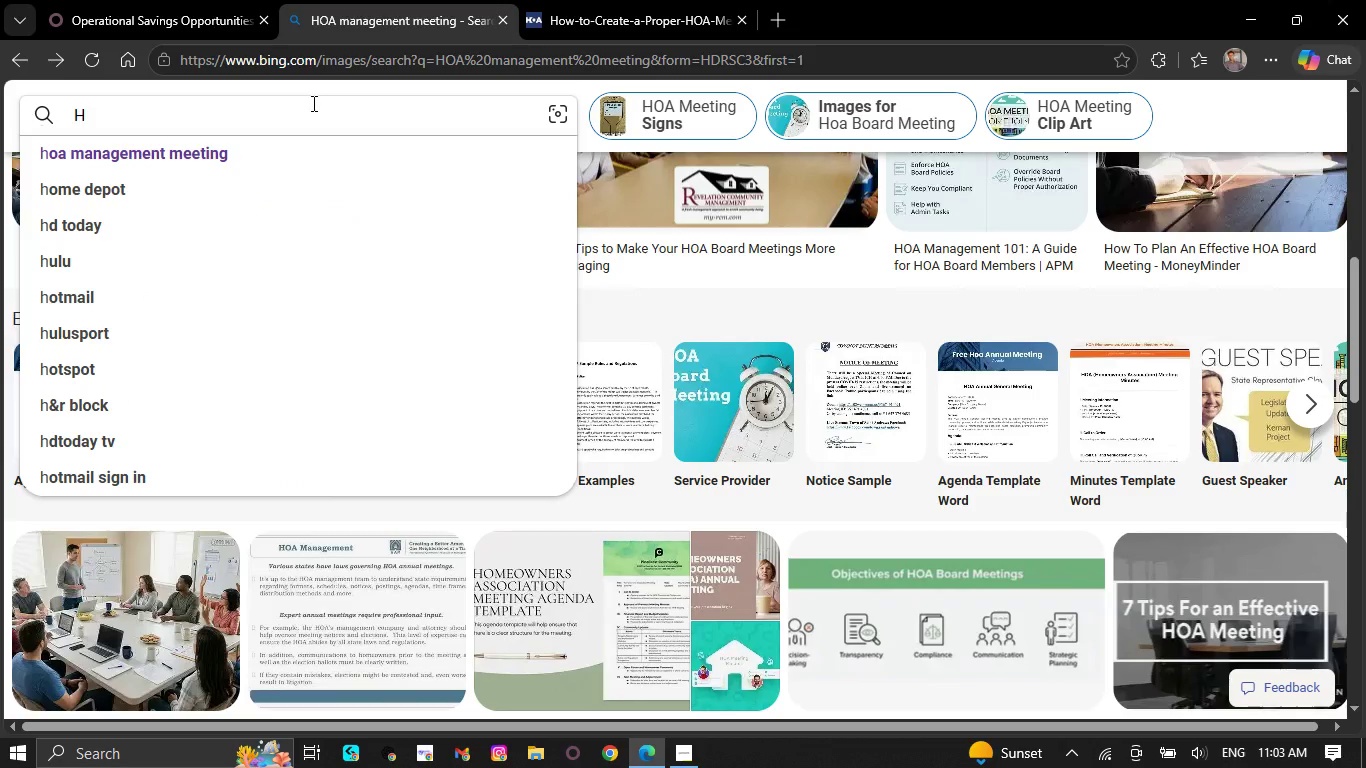 
type(property maintenance team)
key(NumpadEnter)
 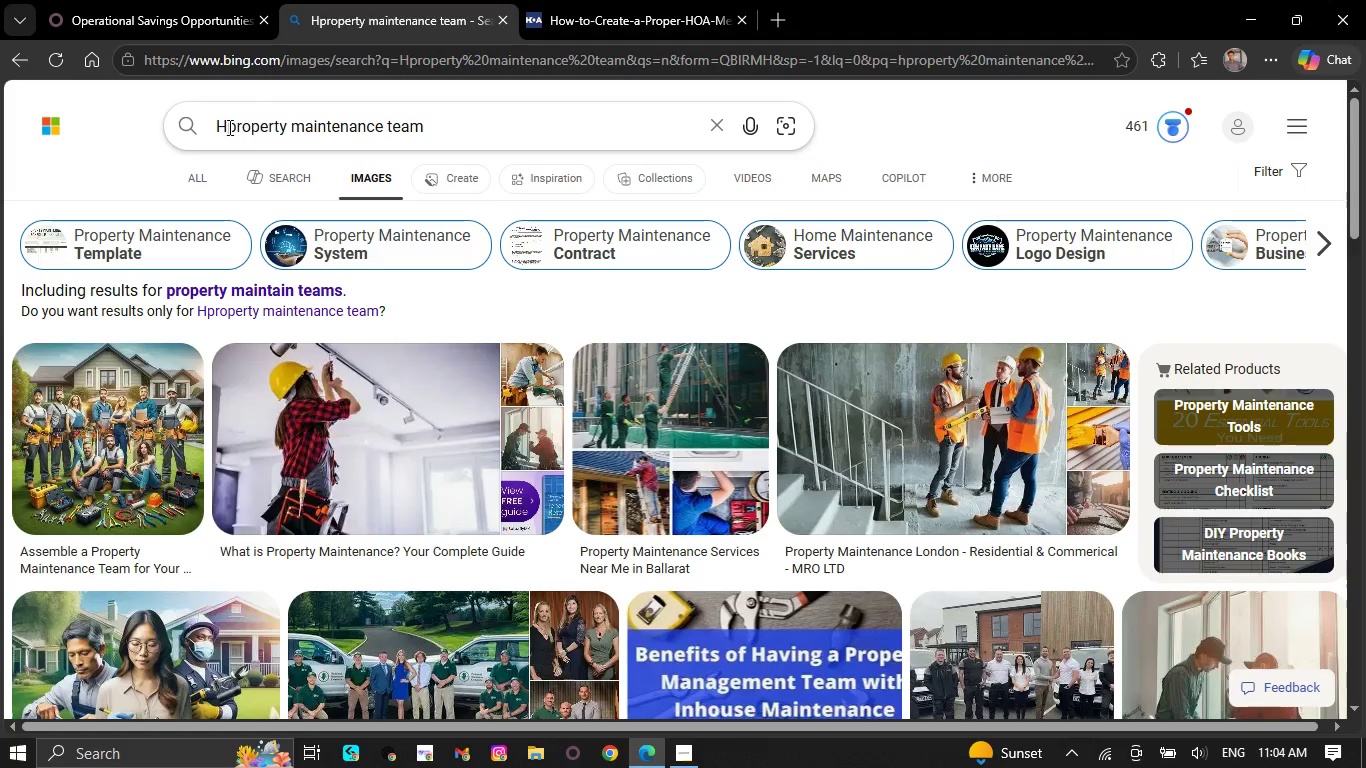 
wait(5.22)
 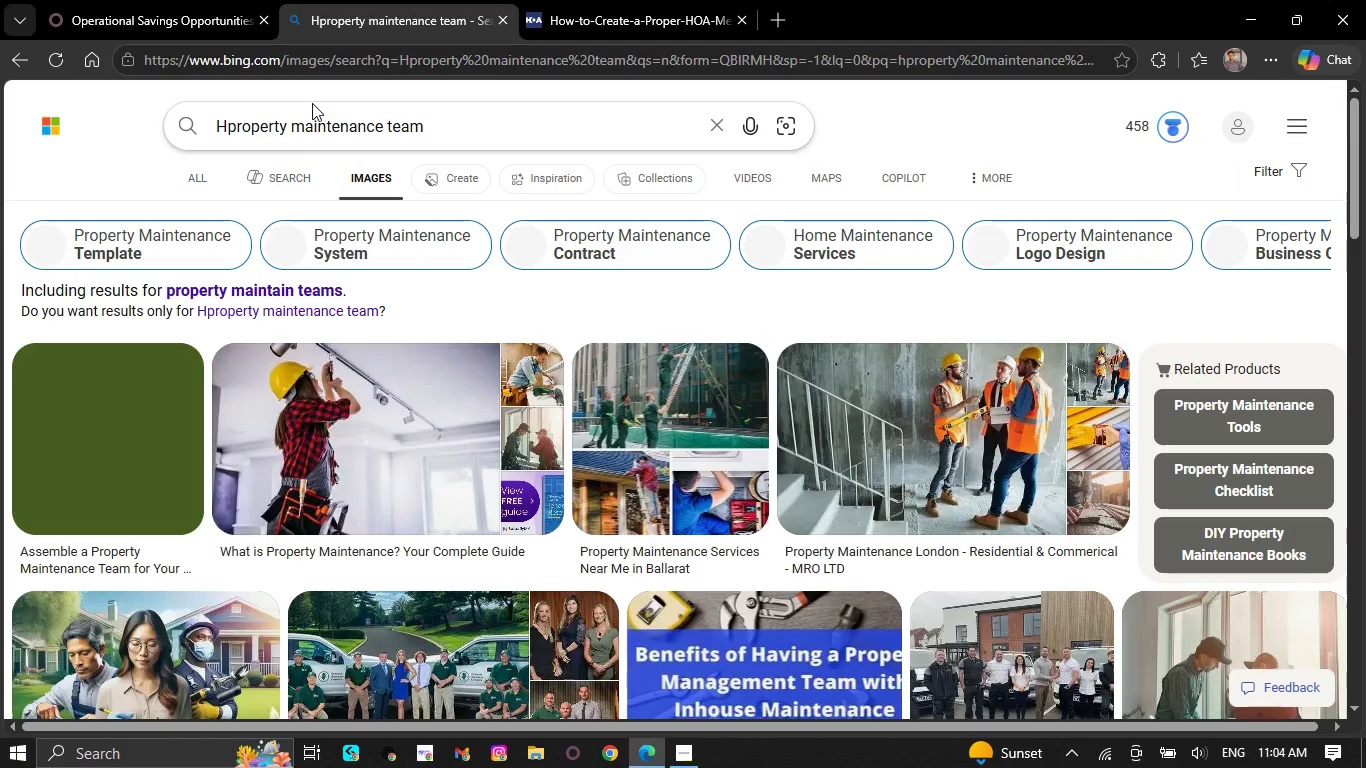 
left_click([226, 129])
 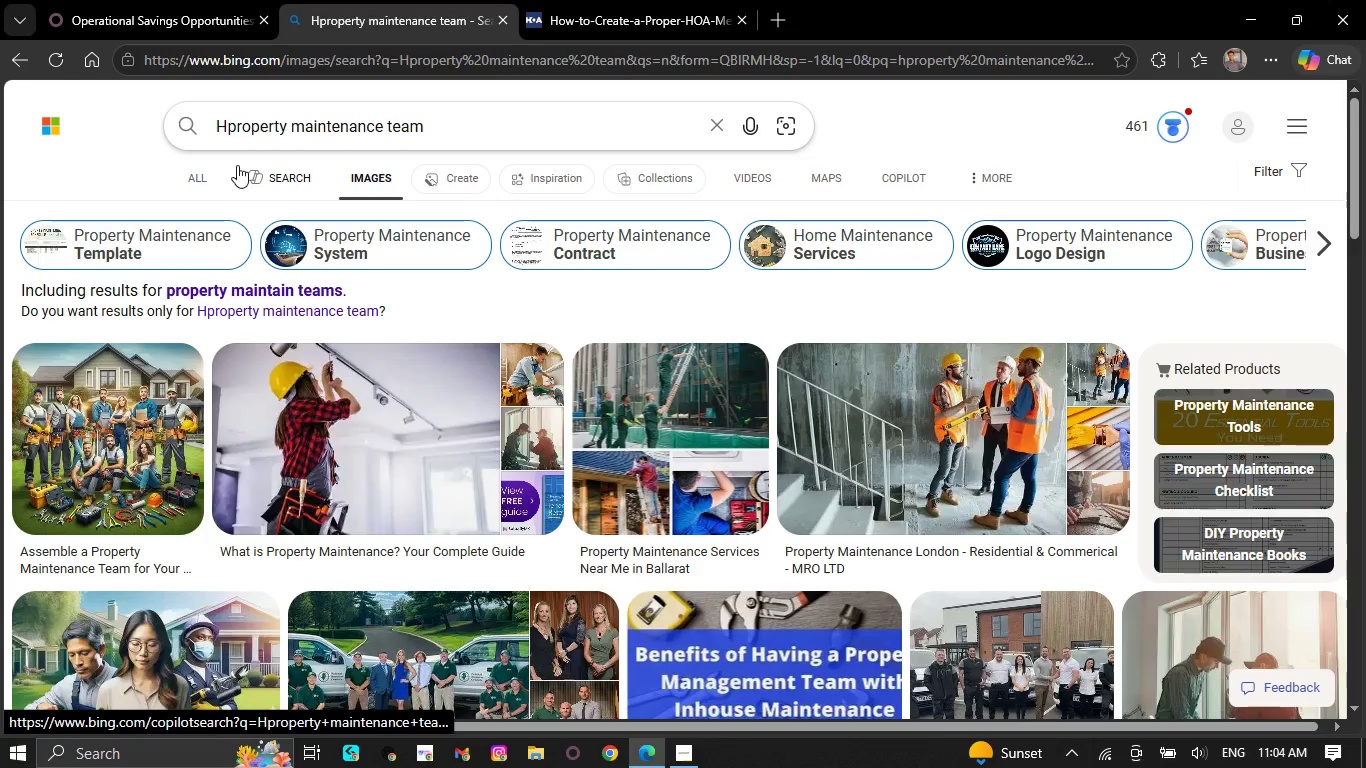 
key(Backspace)
 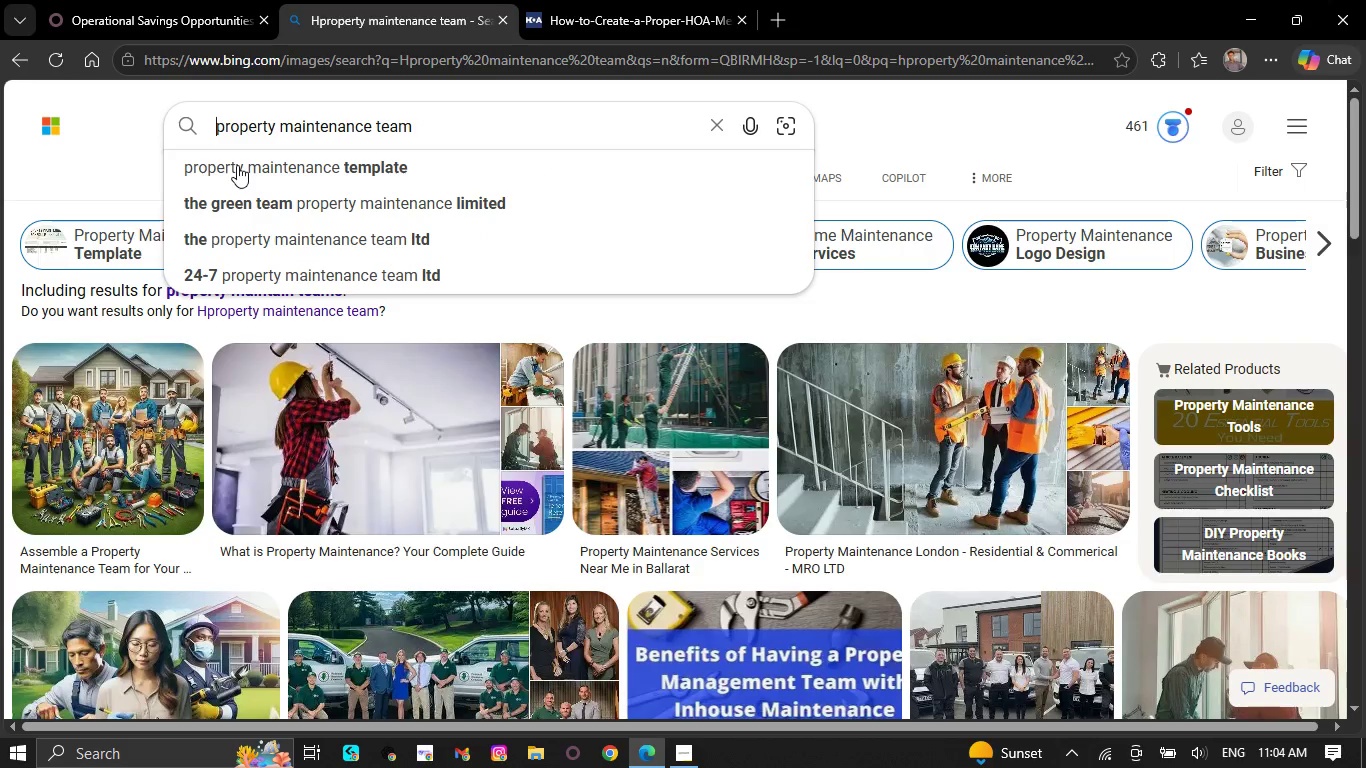 
key(NumpadEnter)
 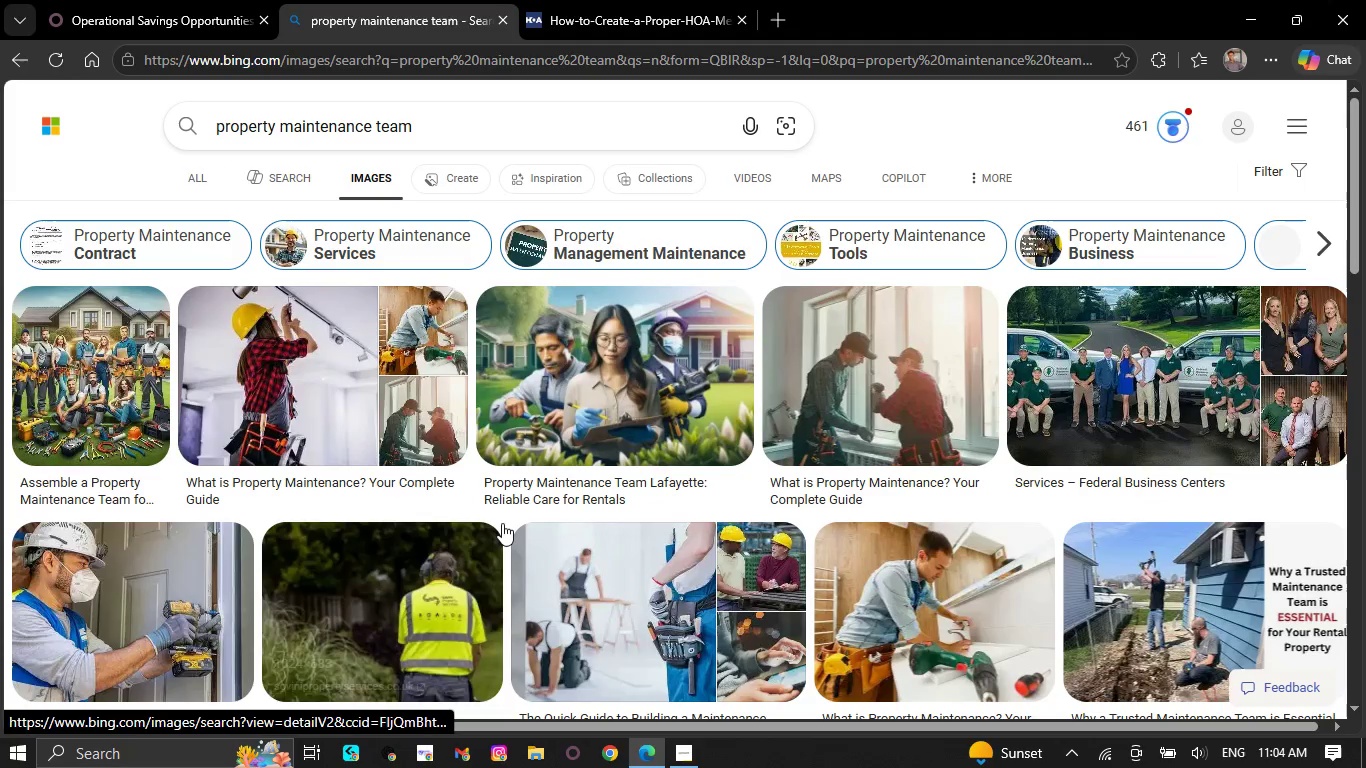 
wait(5.5)
 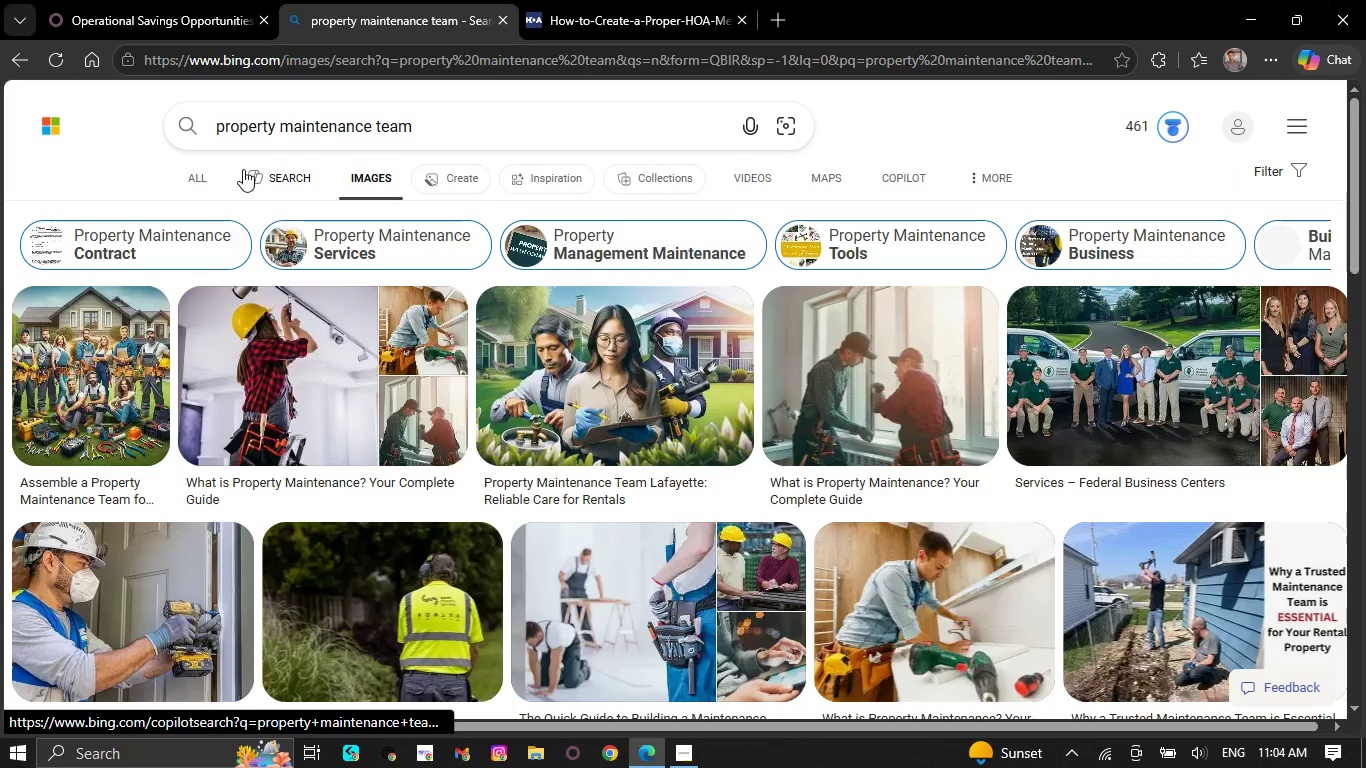 
scroll: coordinate [550, 601], scroll_direction: down, amount: 17.0
 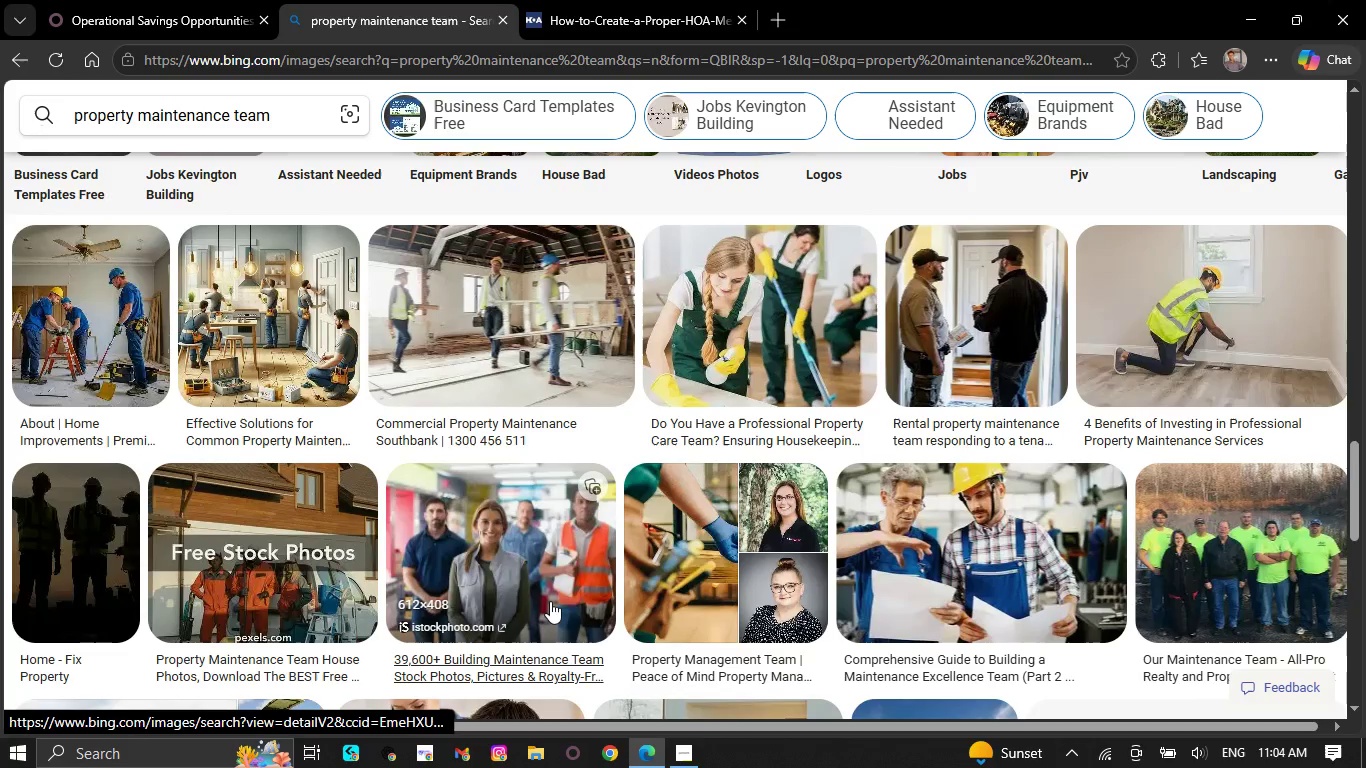 
scroll: coordinate [549, 601], scroll_direction: up, amount: 8.0
 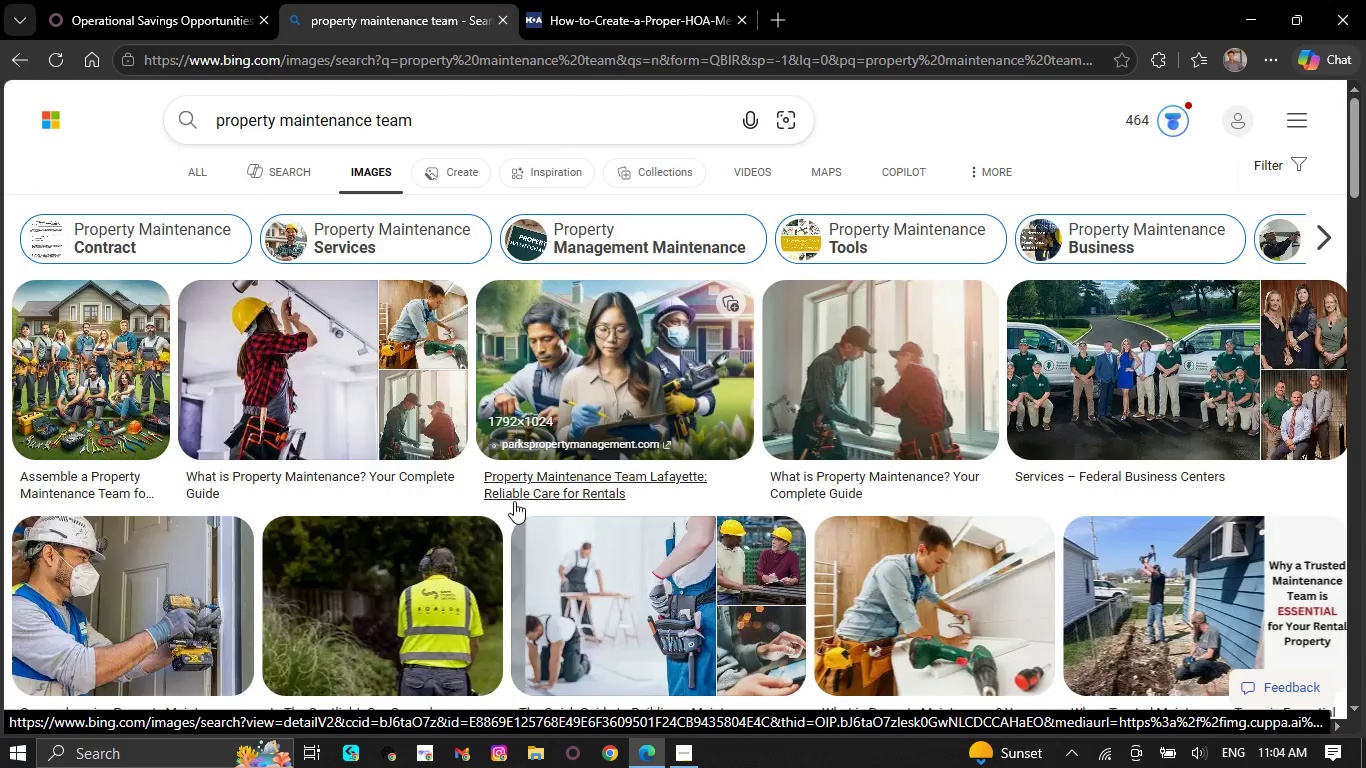 
left_click([1114, 355])
 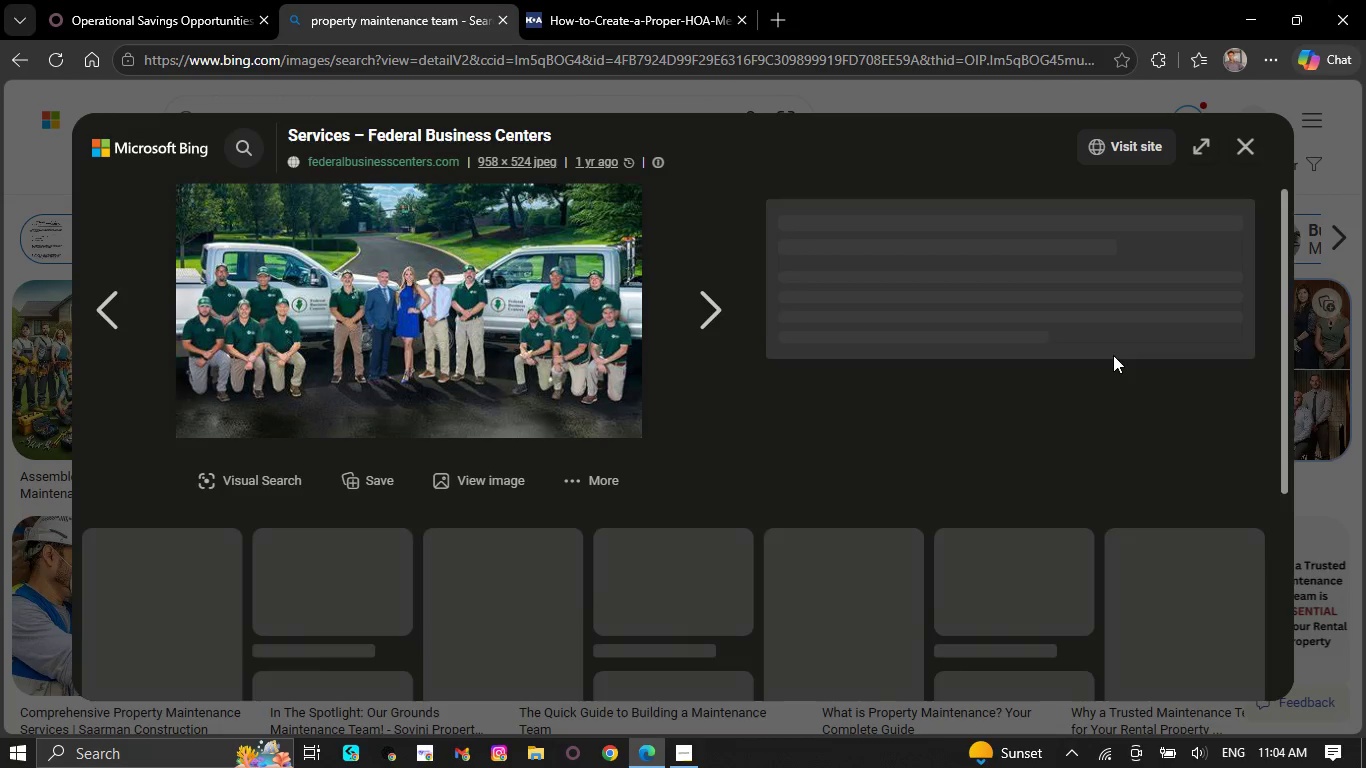 
left_click([363, 281])
 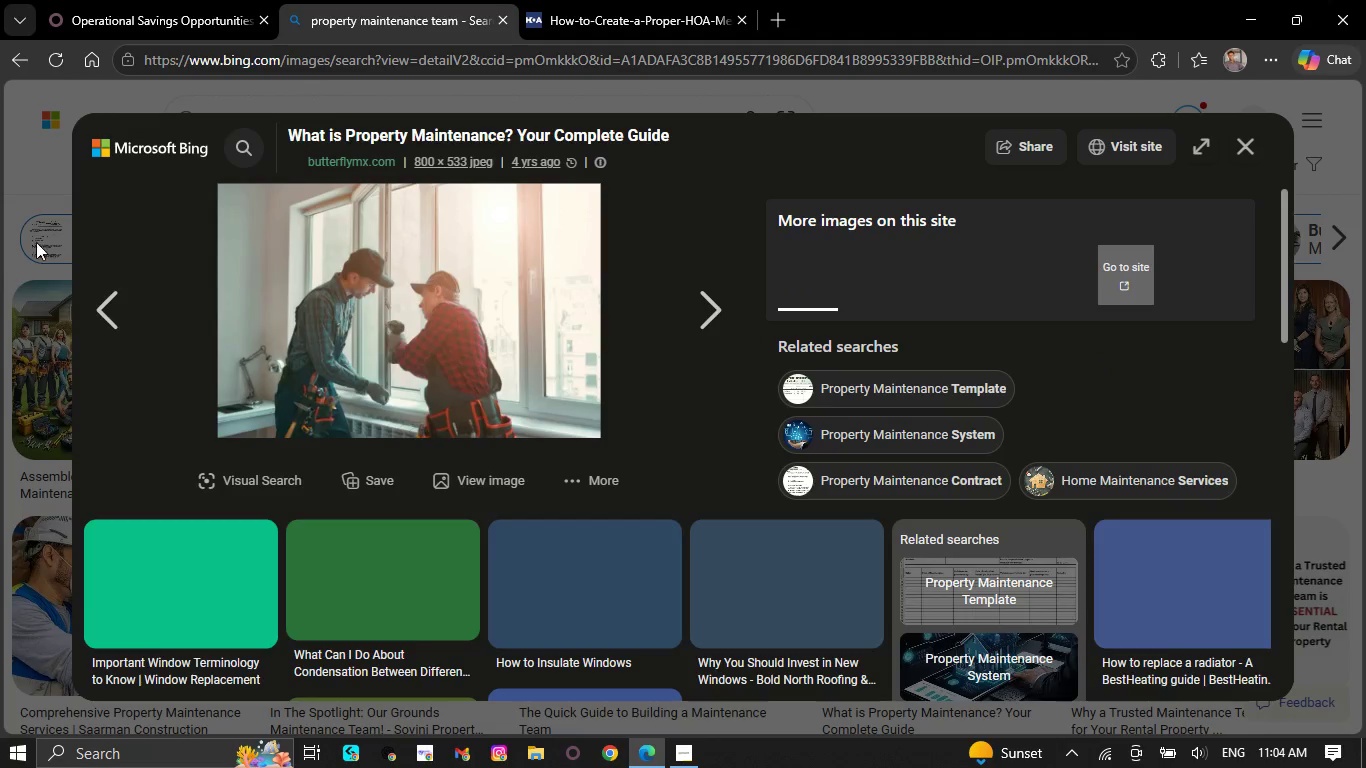 
left_click([110, 292])
 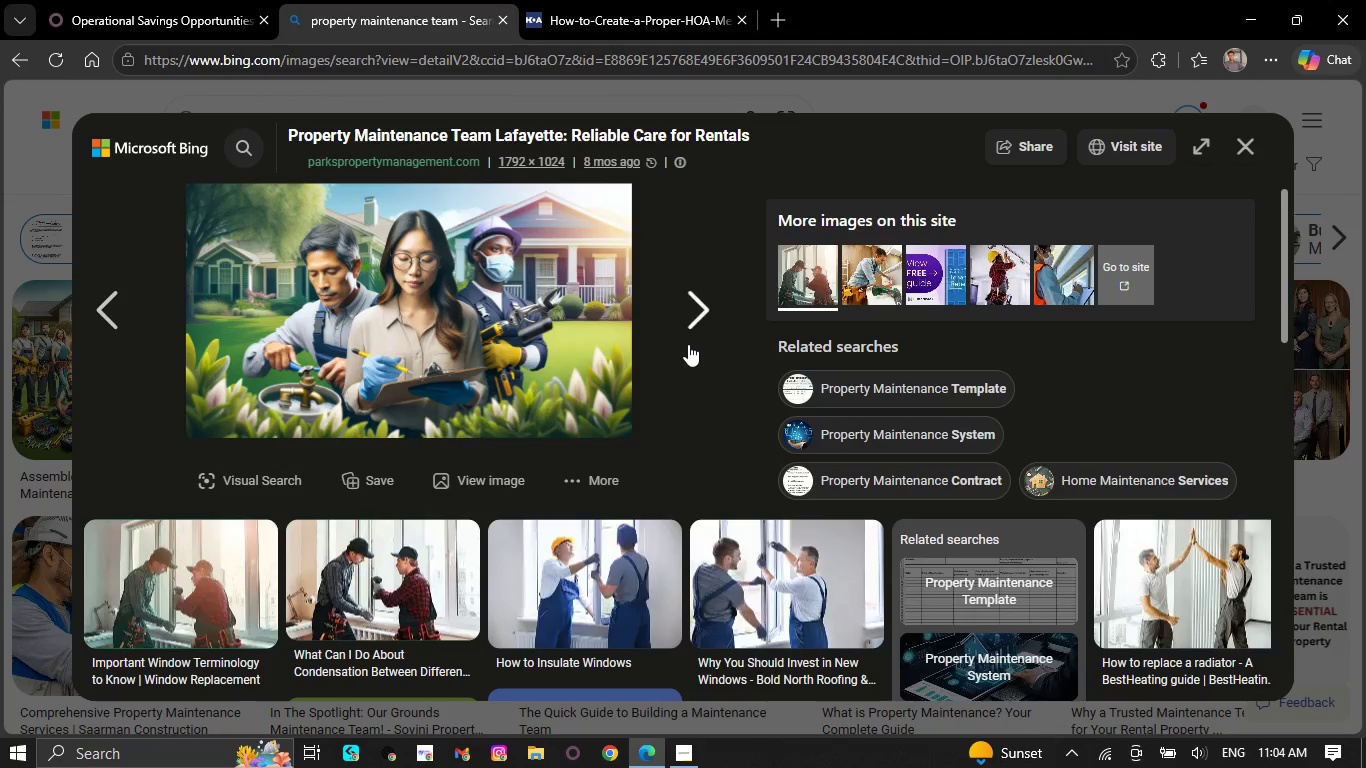 
double_click([689, 339])
 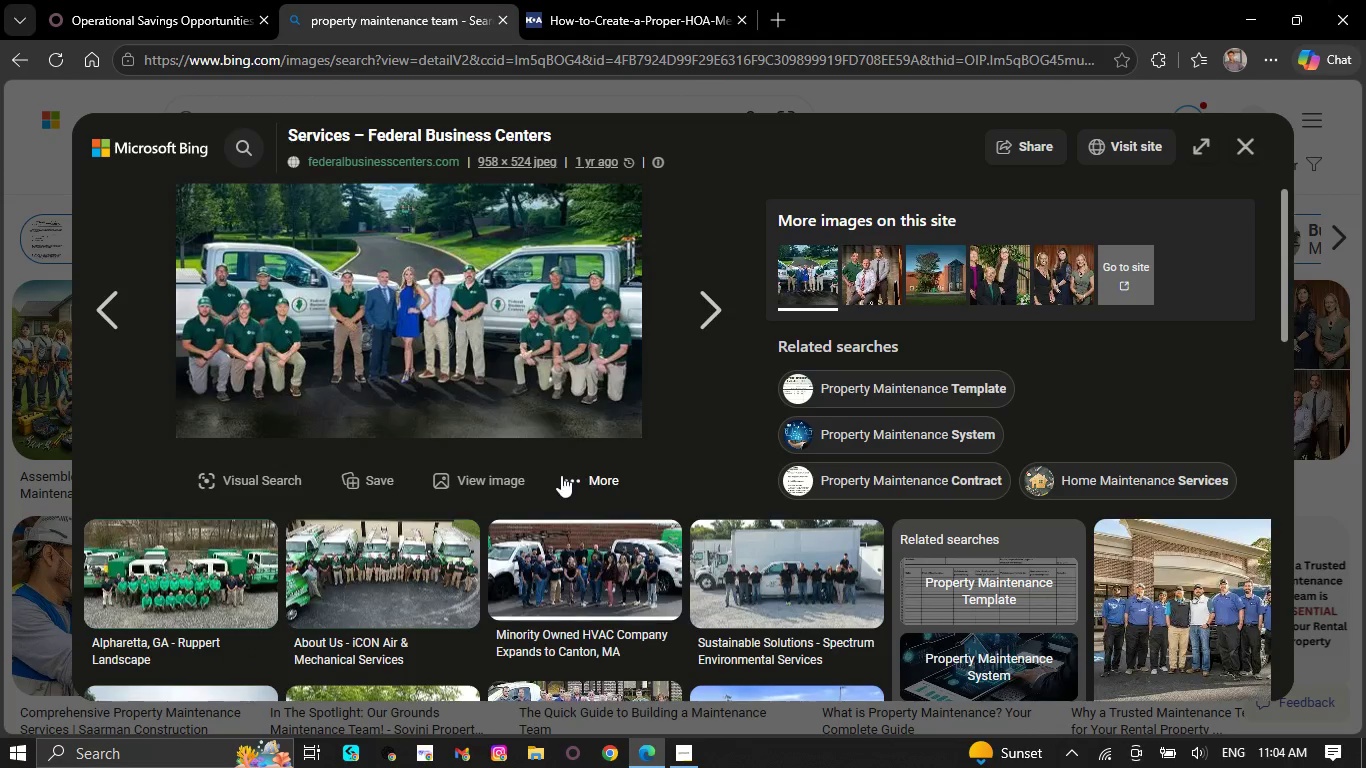 
left_click([491, 472])
 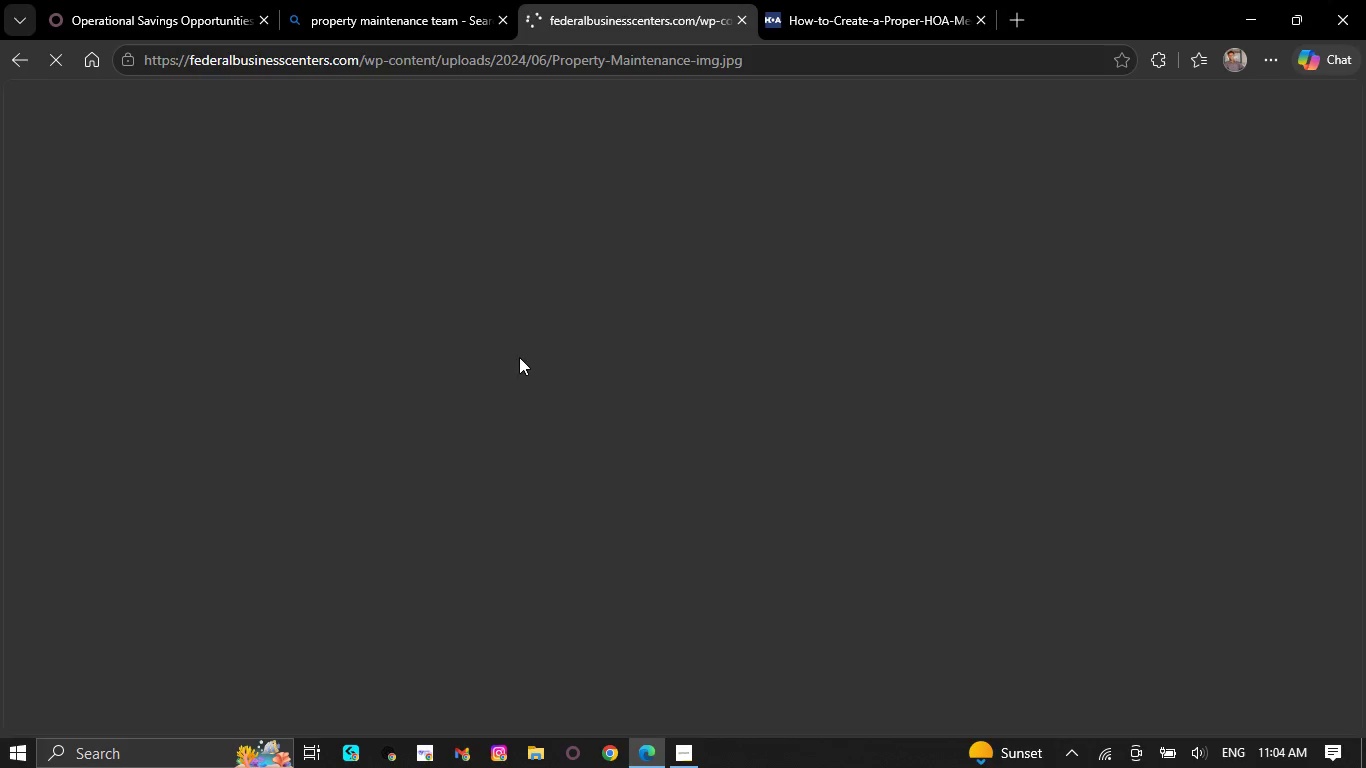 
right_click([523, 356])
 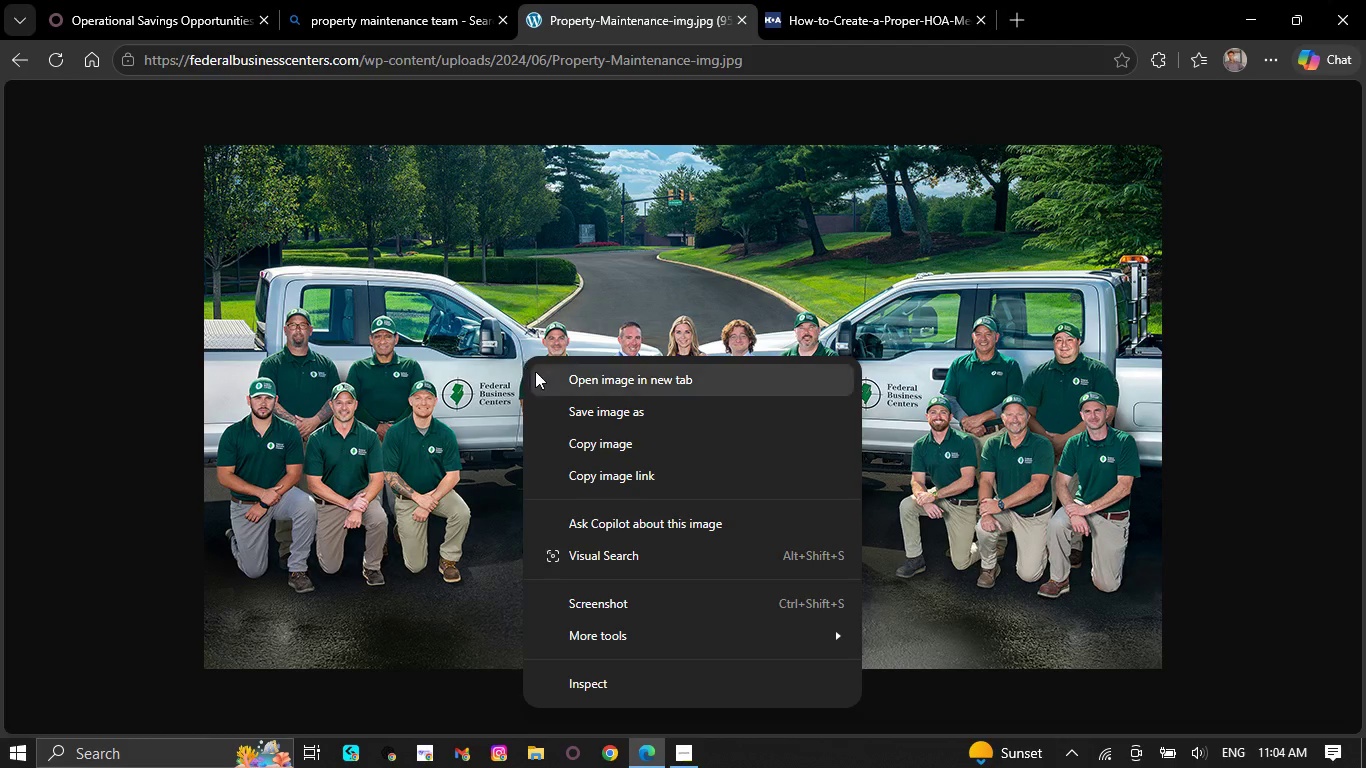 
left_click([594, 446])
 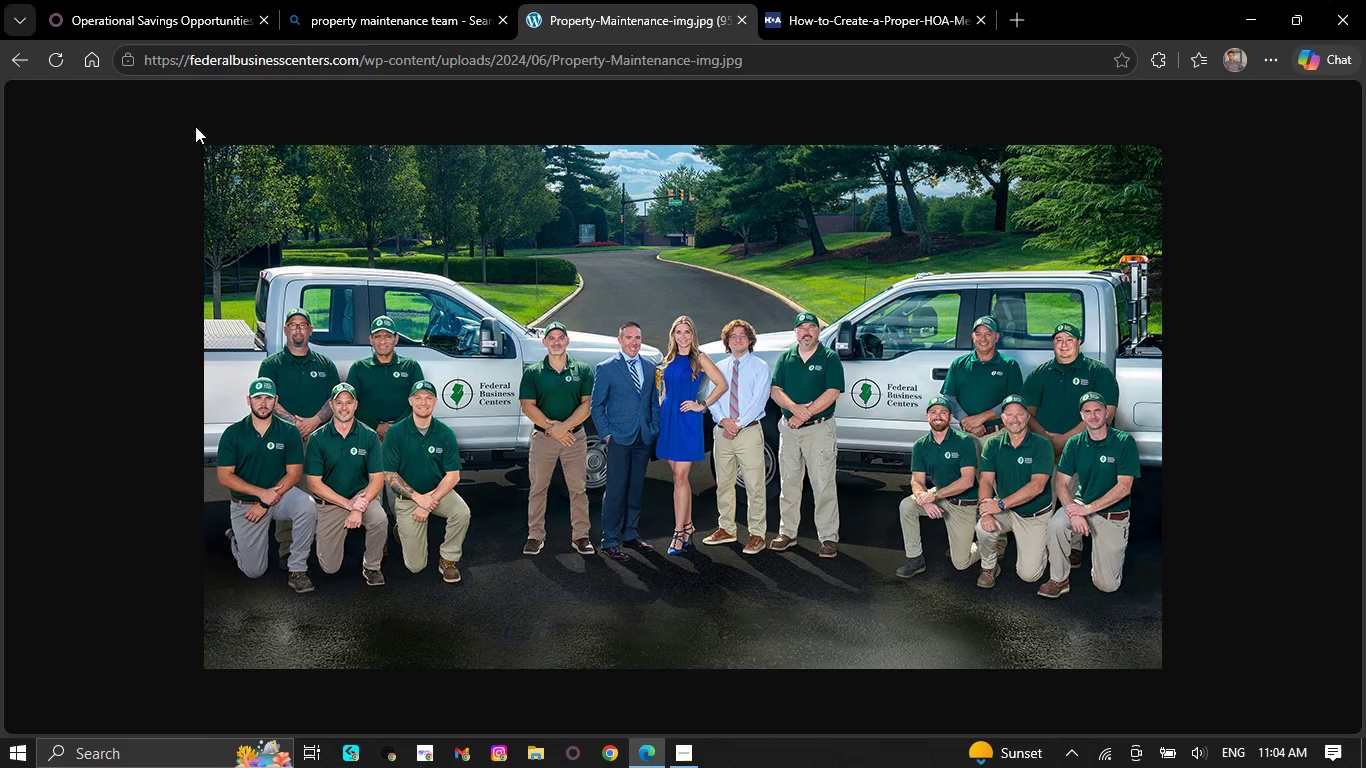 
left_click([149, 0])
 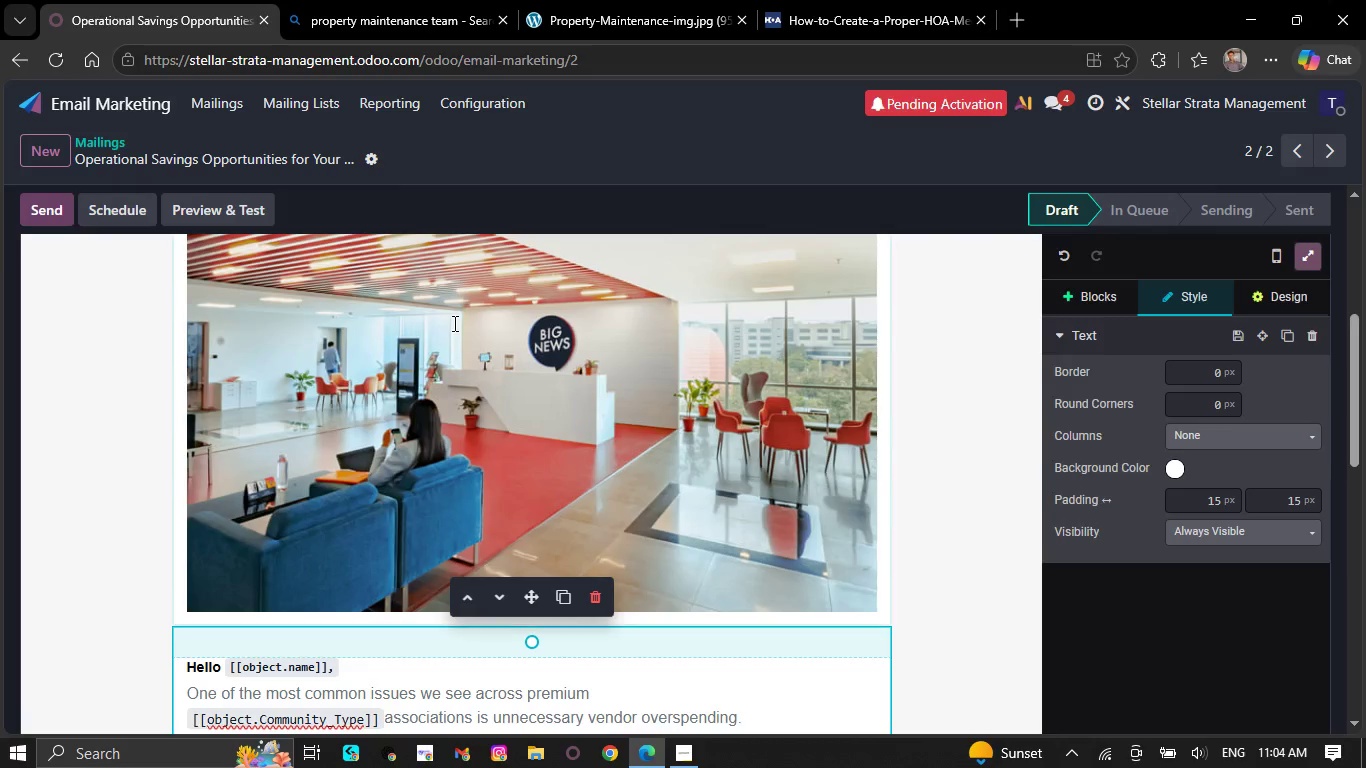 
left_click([453, 323])
 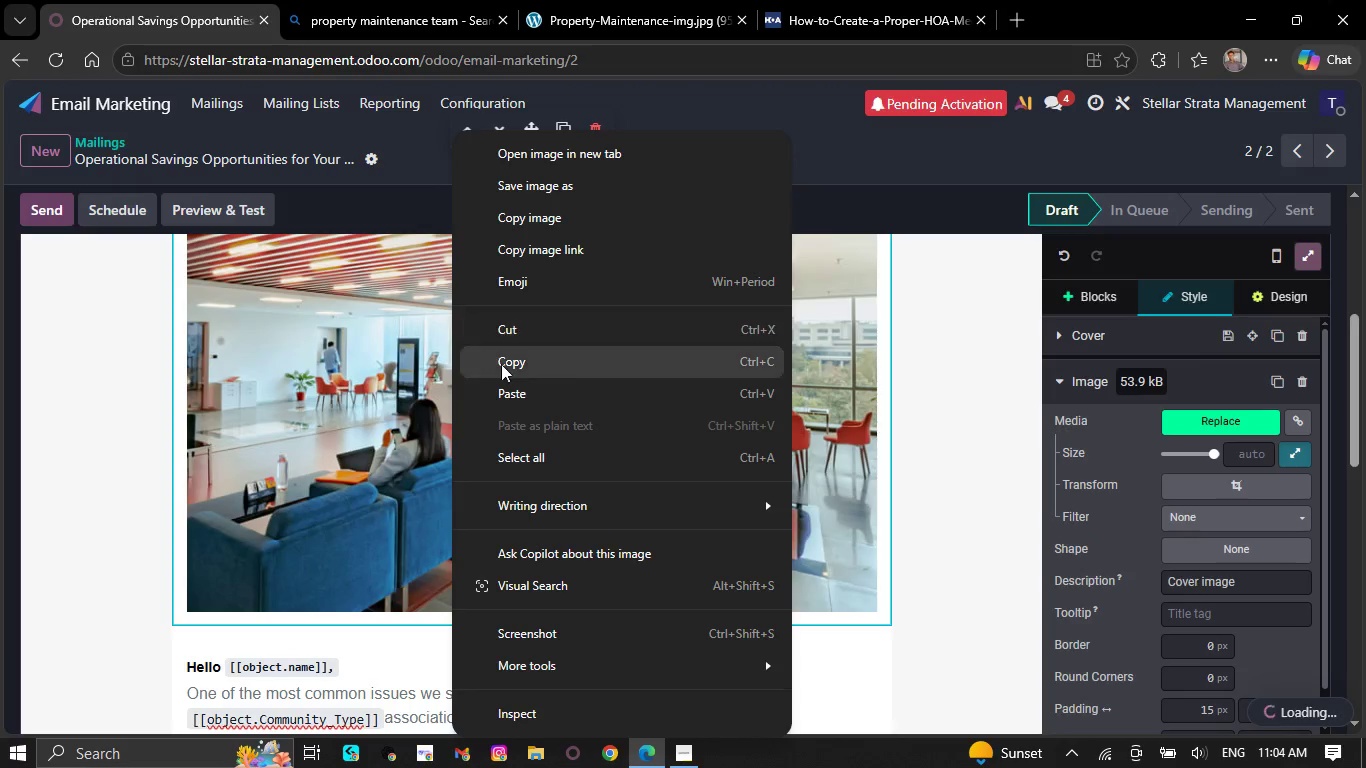 
left_click([509, 382])
 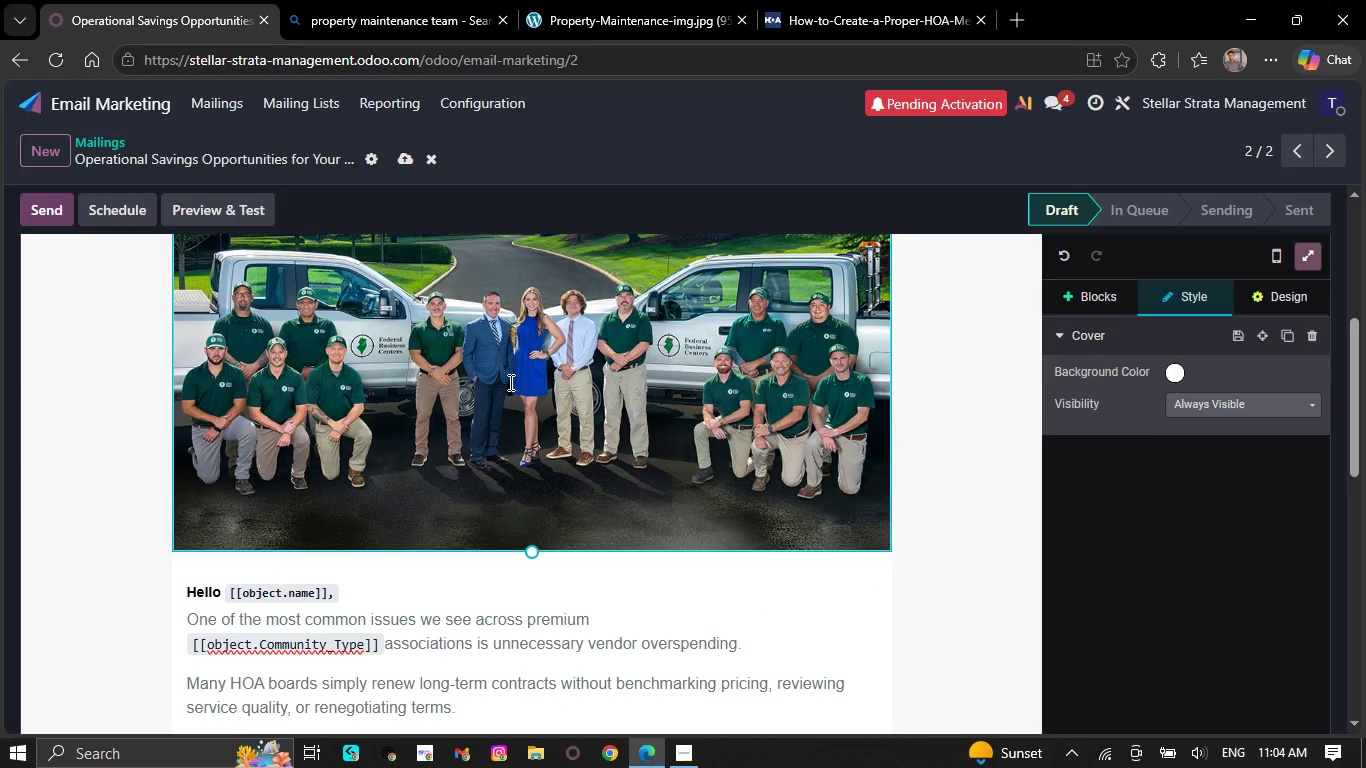 
scroll: coordinate [509, 382], scroll_direction: up, amount: 3.0
 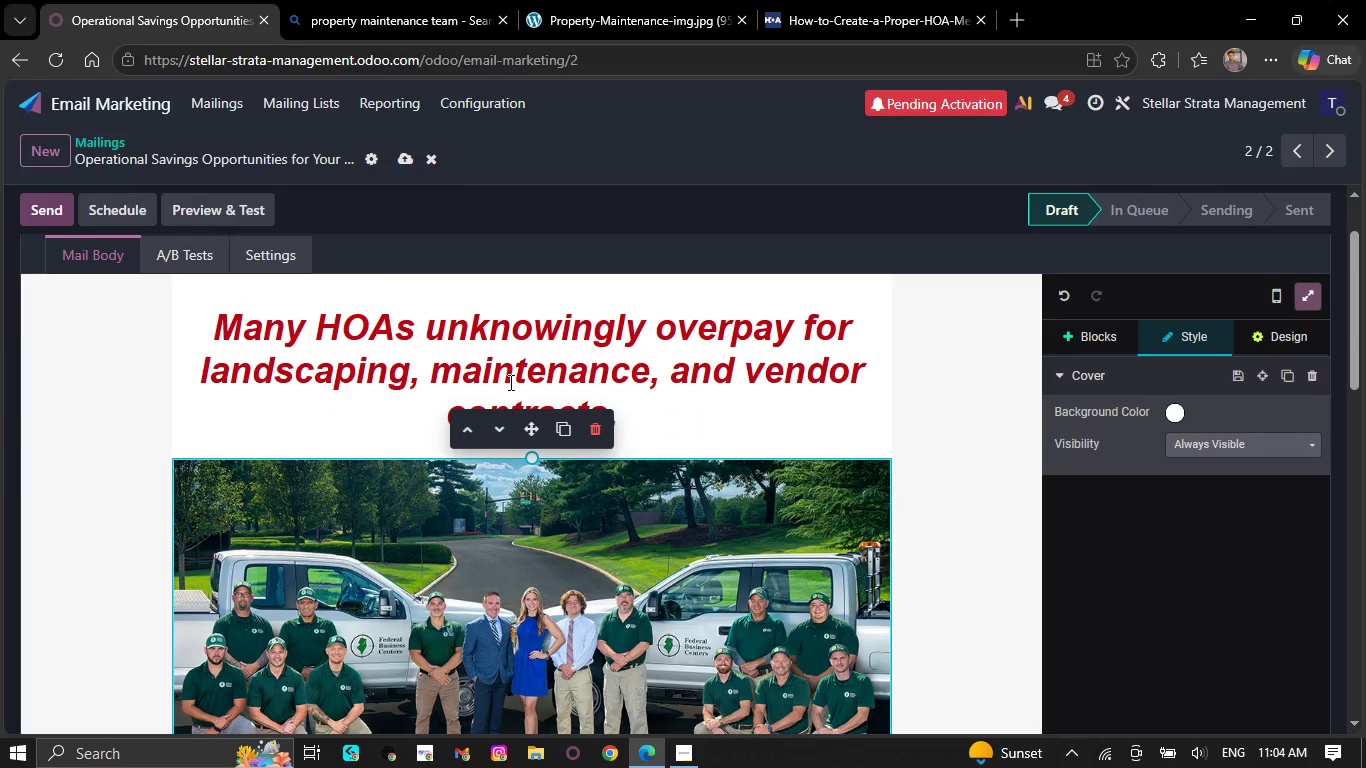 
scroll: coordinate [509, 382], scroll_direction: down, amount: 3.0
 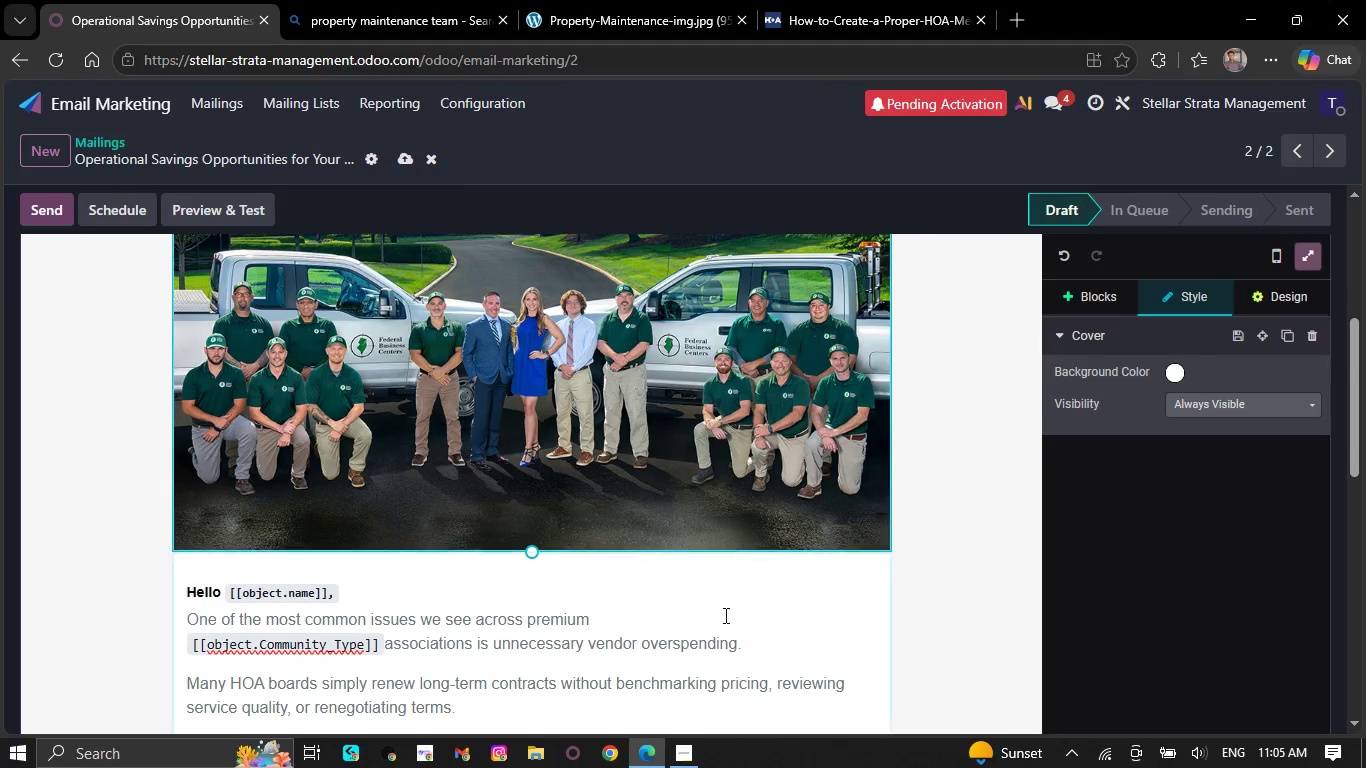 
left_click([722, 610])
 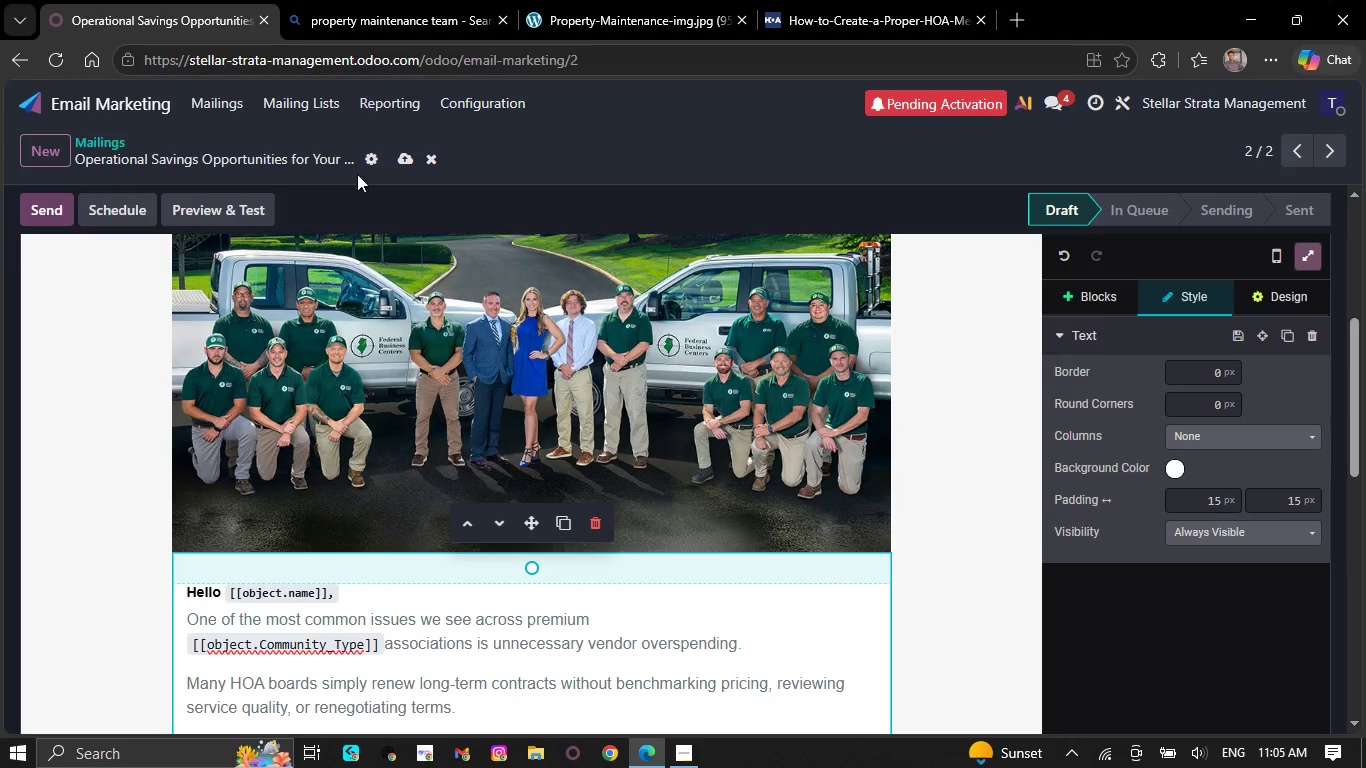 
left_click([400, 159])
 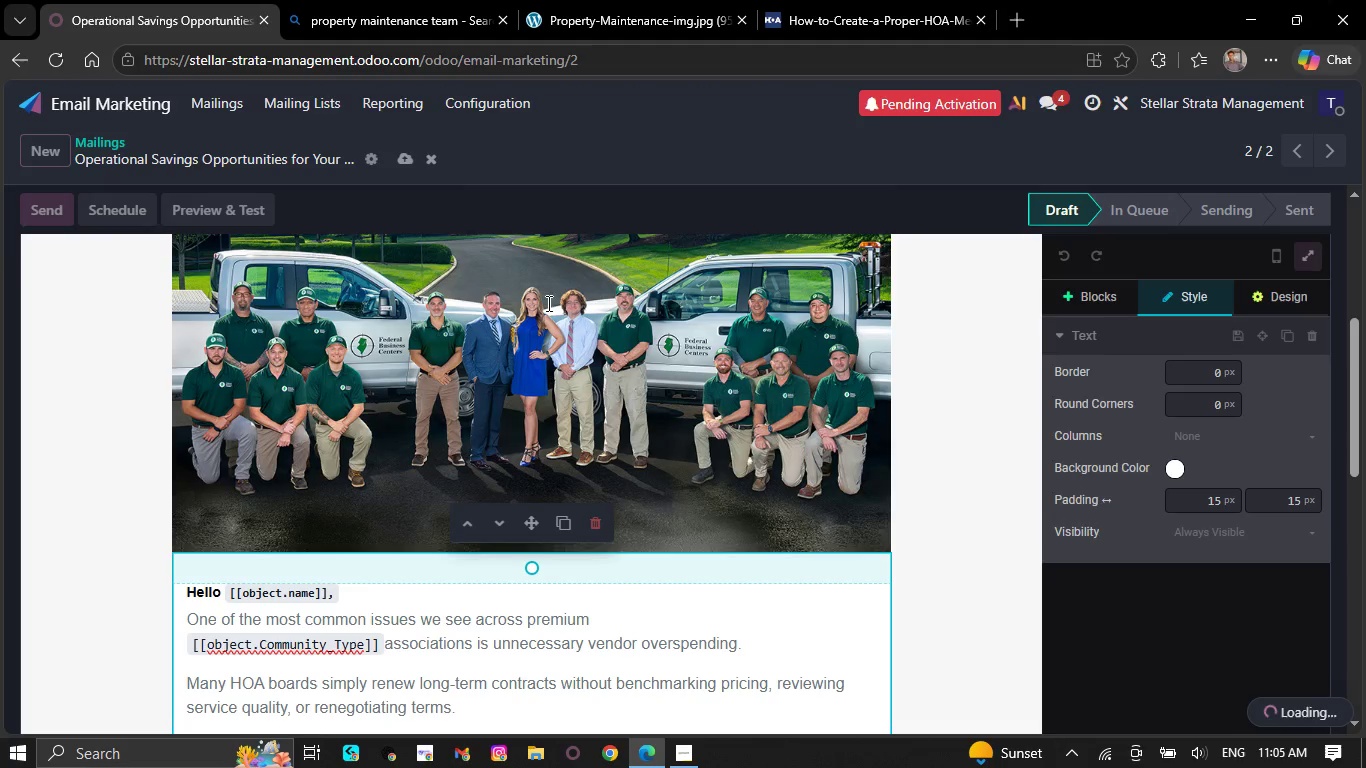 
scroll: coordinate [573, 384], scroll_direction: up, amount: 6.0
 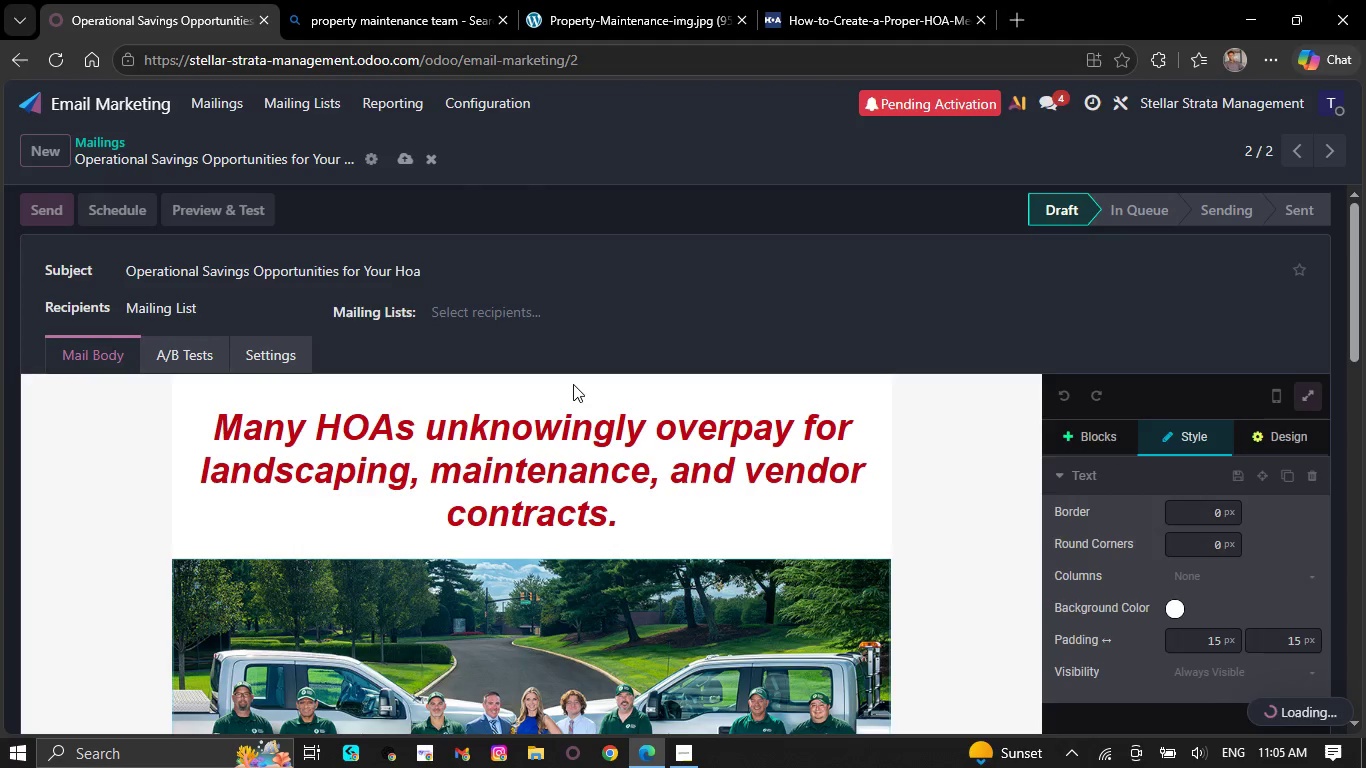 
left_click([431, 272])
 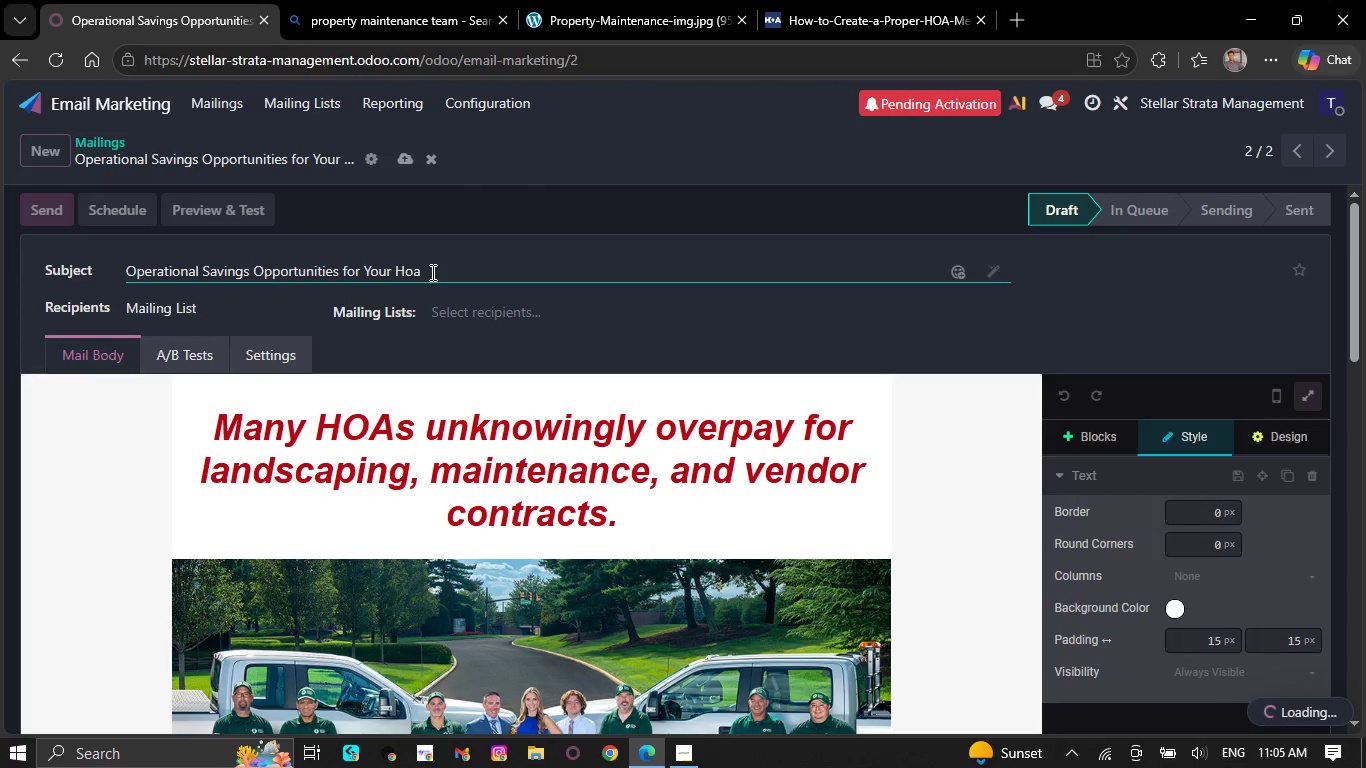 
key(Backspace)
 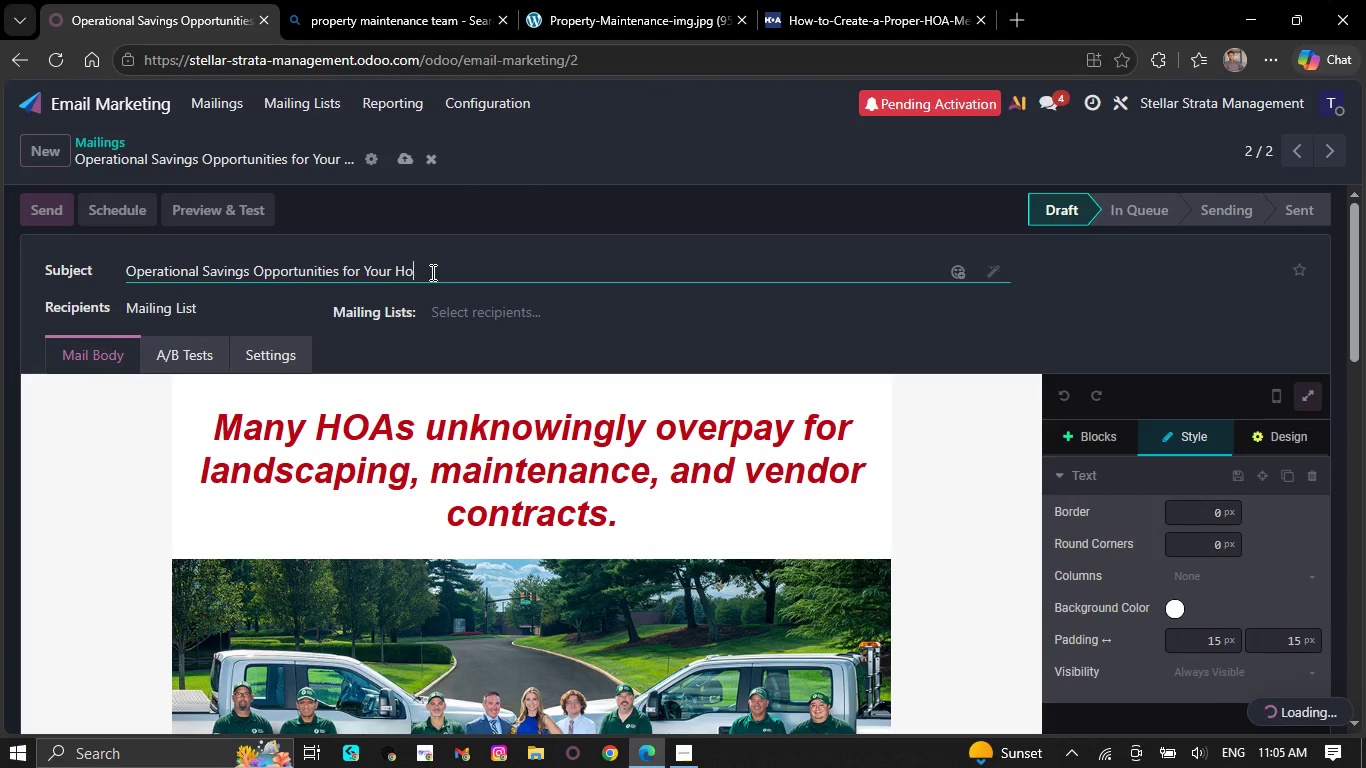 
key(Backspace)
 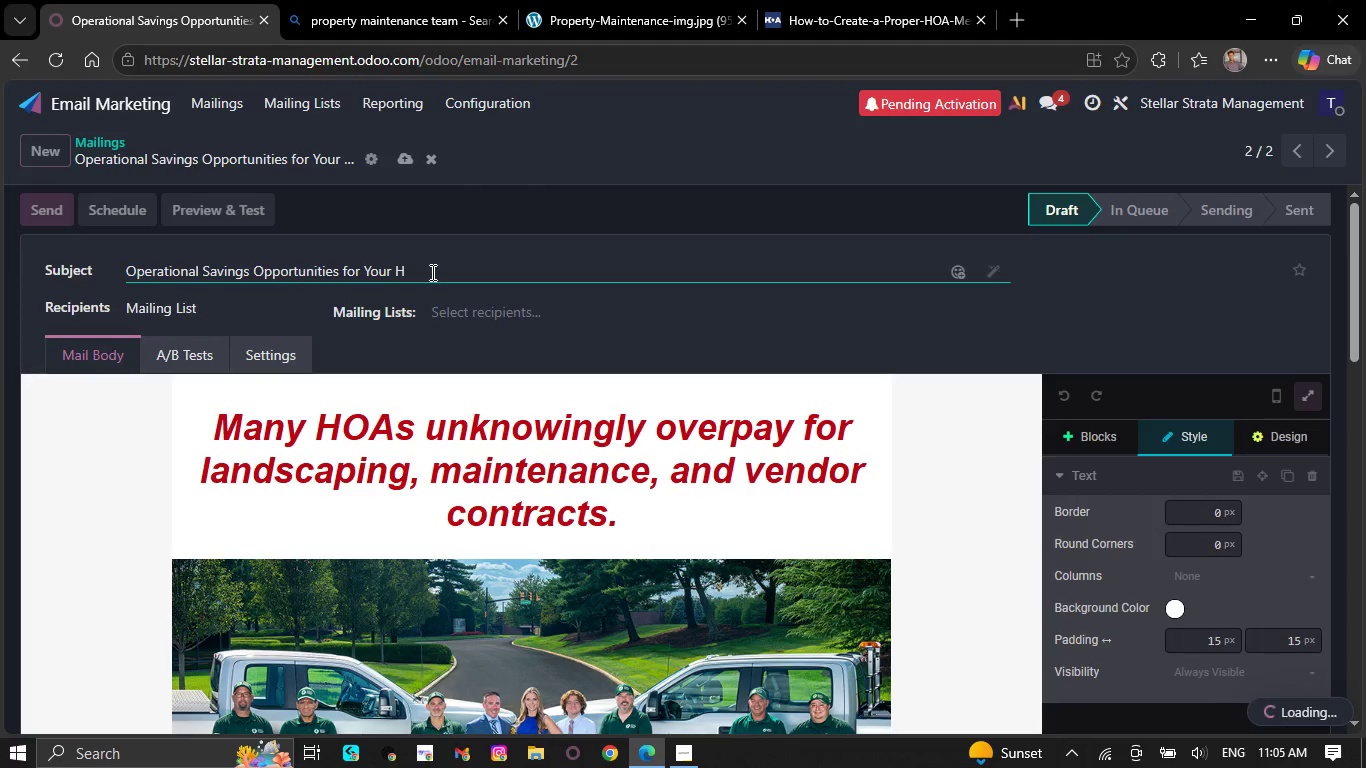 
key(CapsLock)
 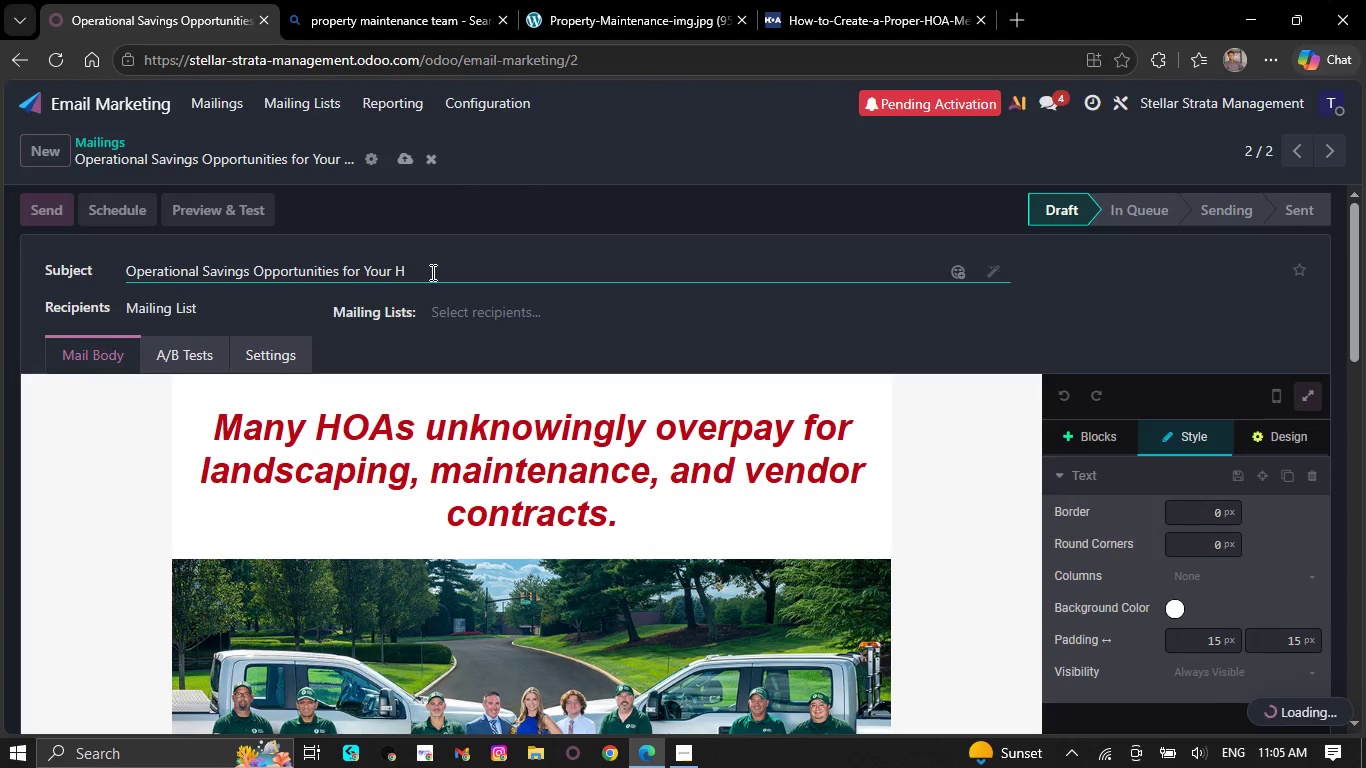 
key(O)
 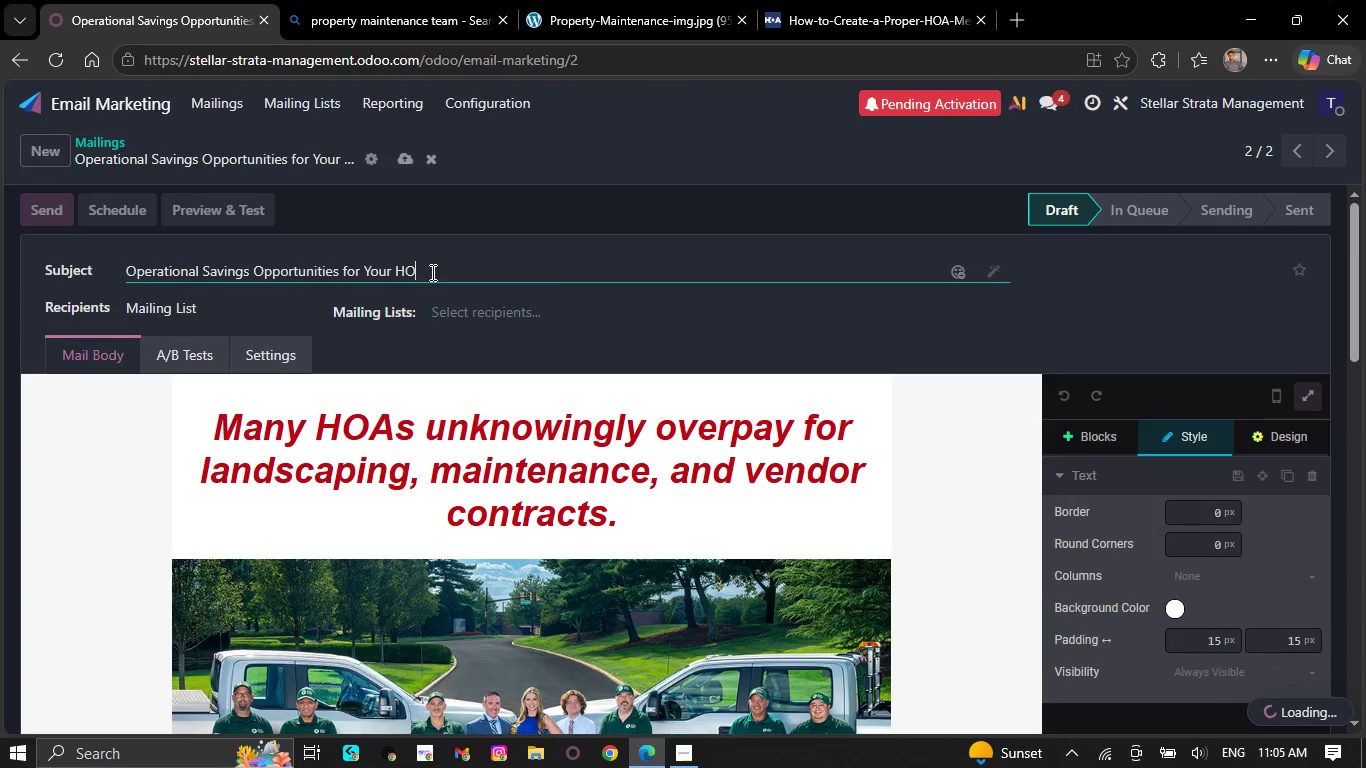 
key(CapsLock)
 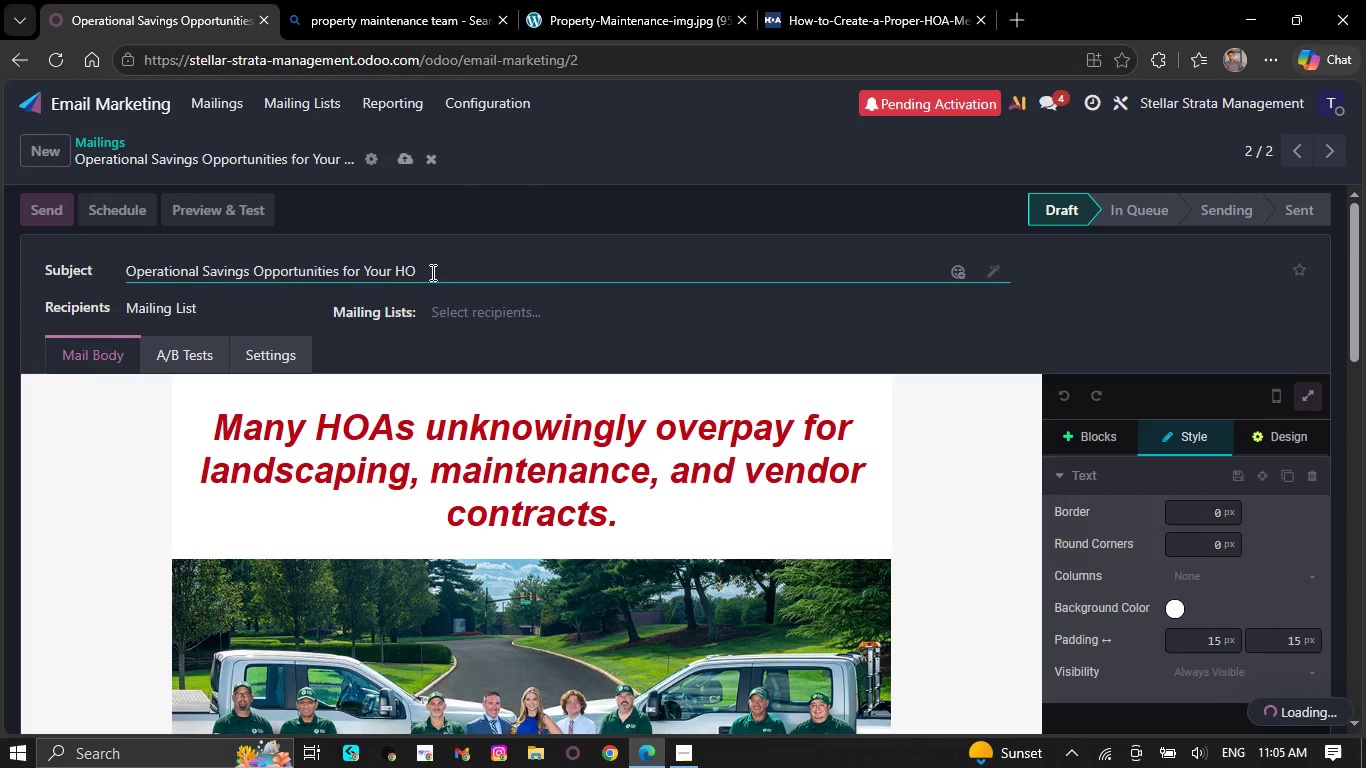 
key(CapsLock)
 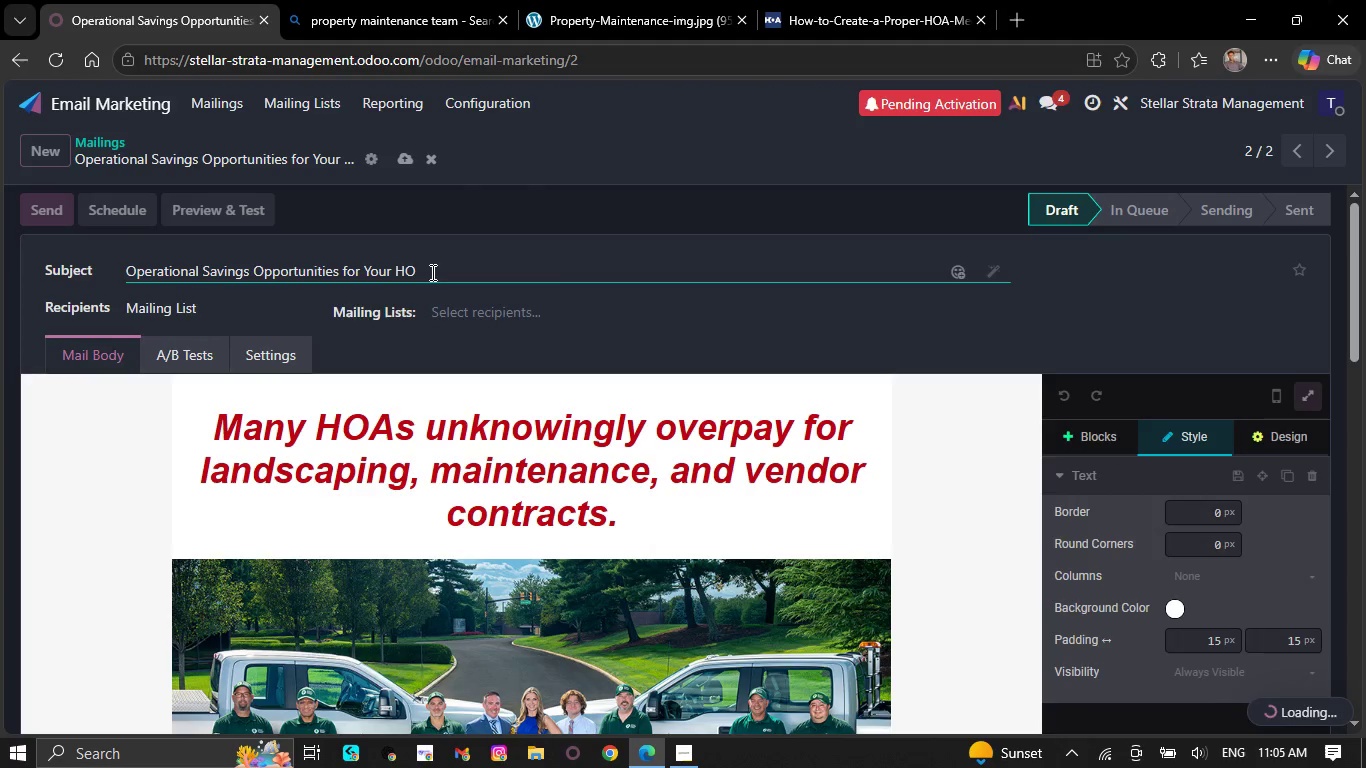 
key(A)
 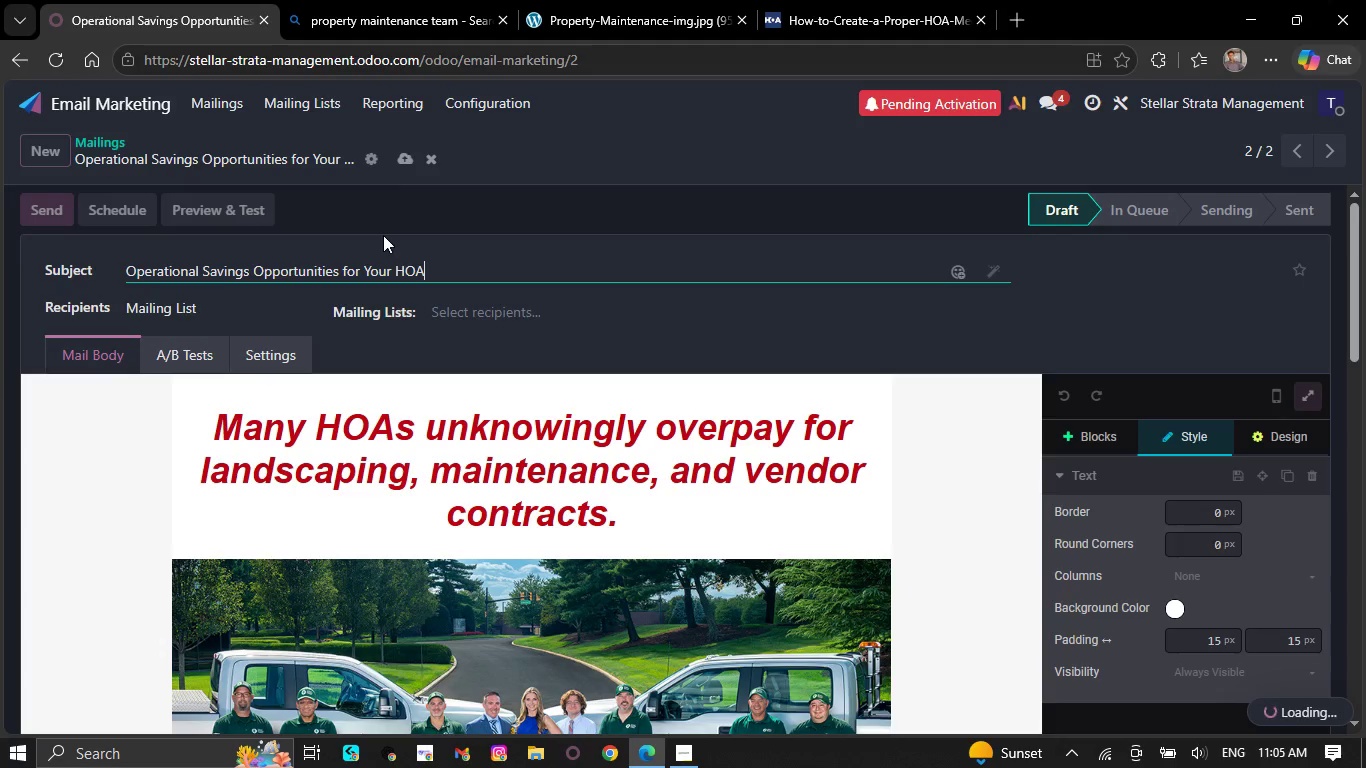 
scroll: coordinate [582, 371], scroll_direction: down, amount: 8.0
 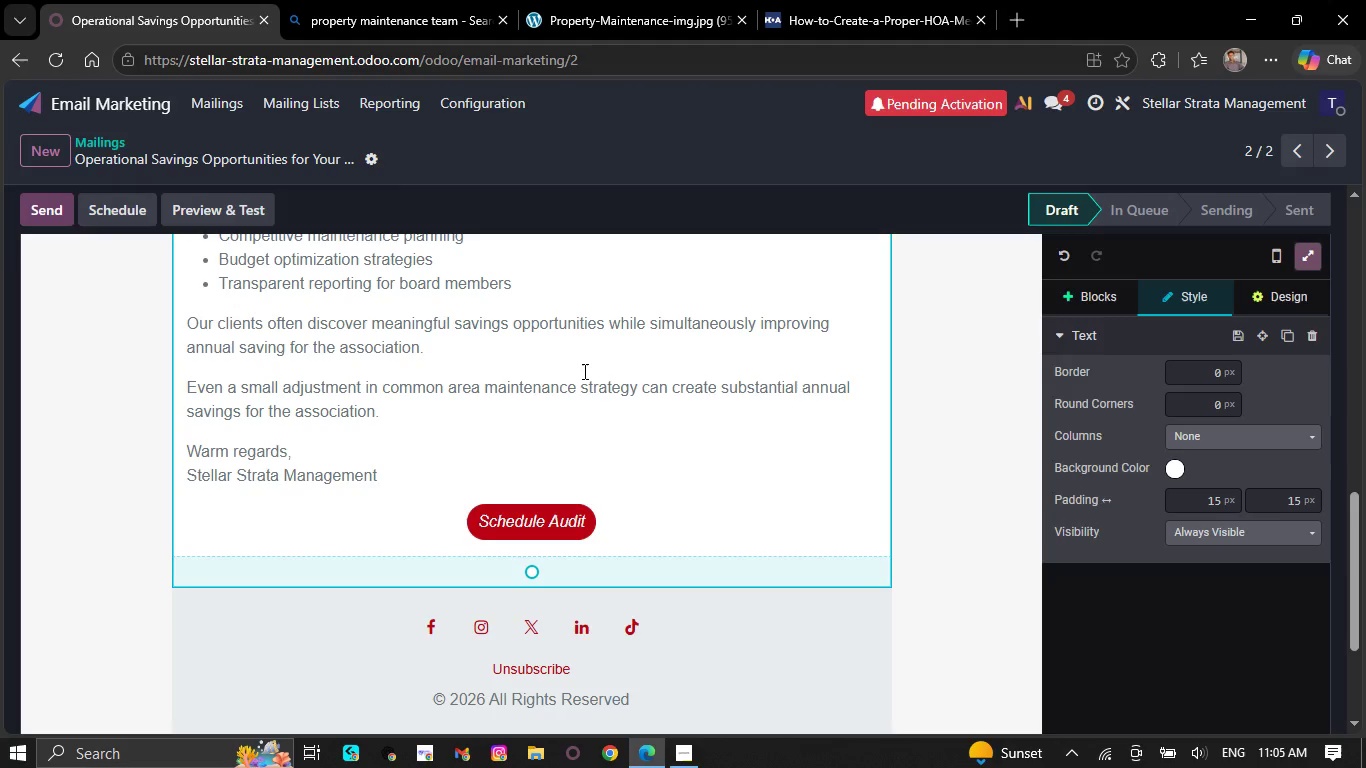 
wait(31.02)
 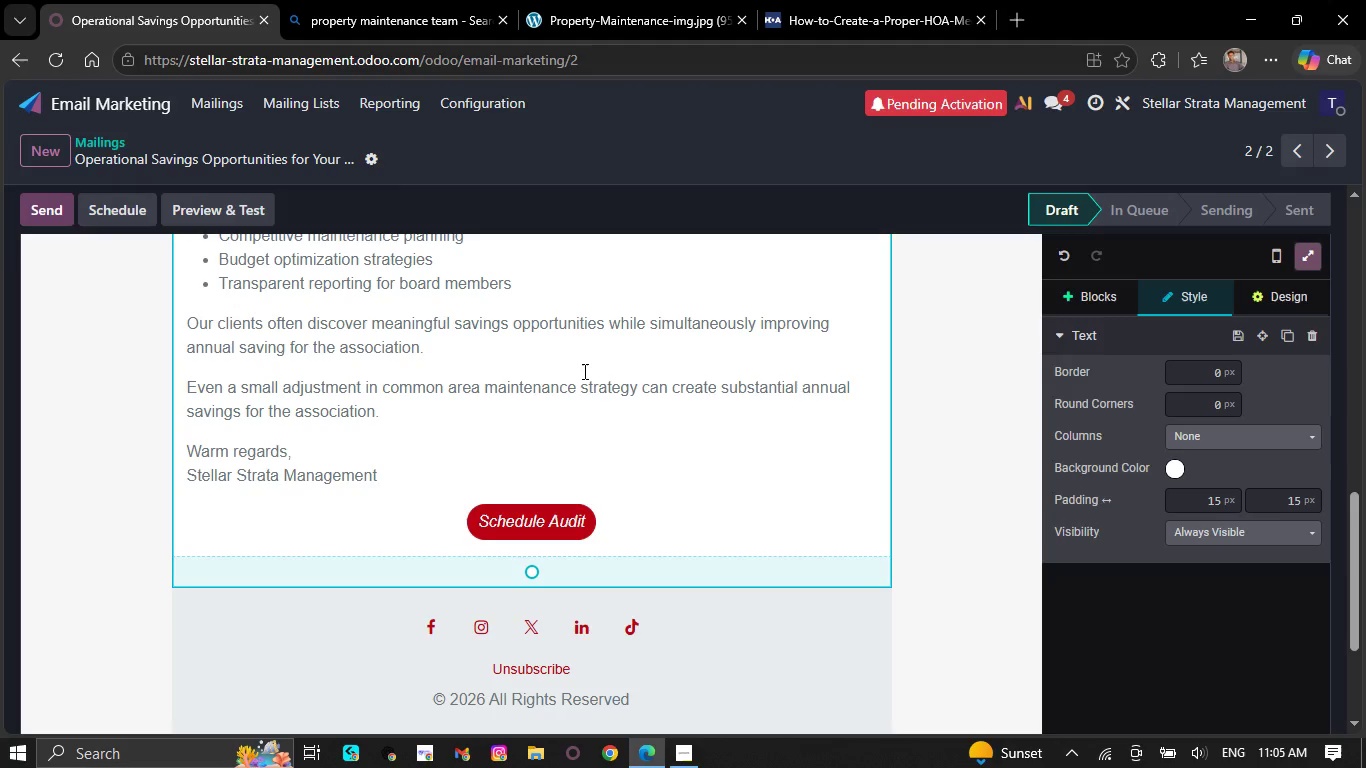 
scroll: coordinate [420, 339], scroll_direction: up, amount: 12.0
 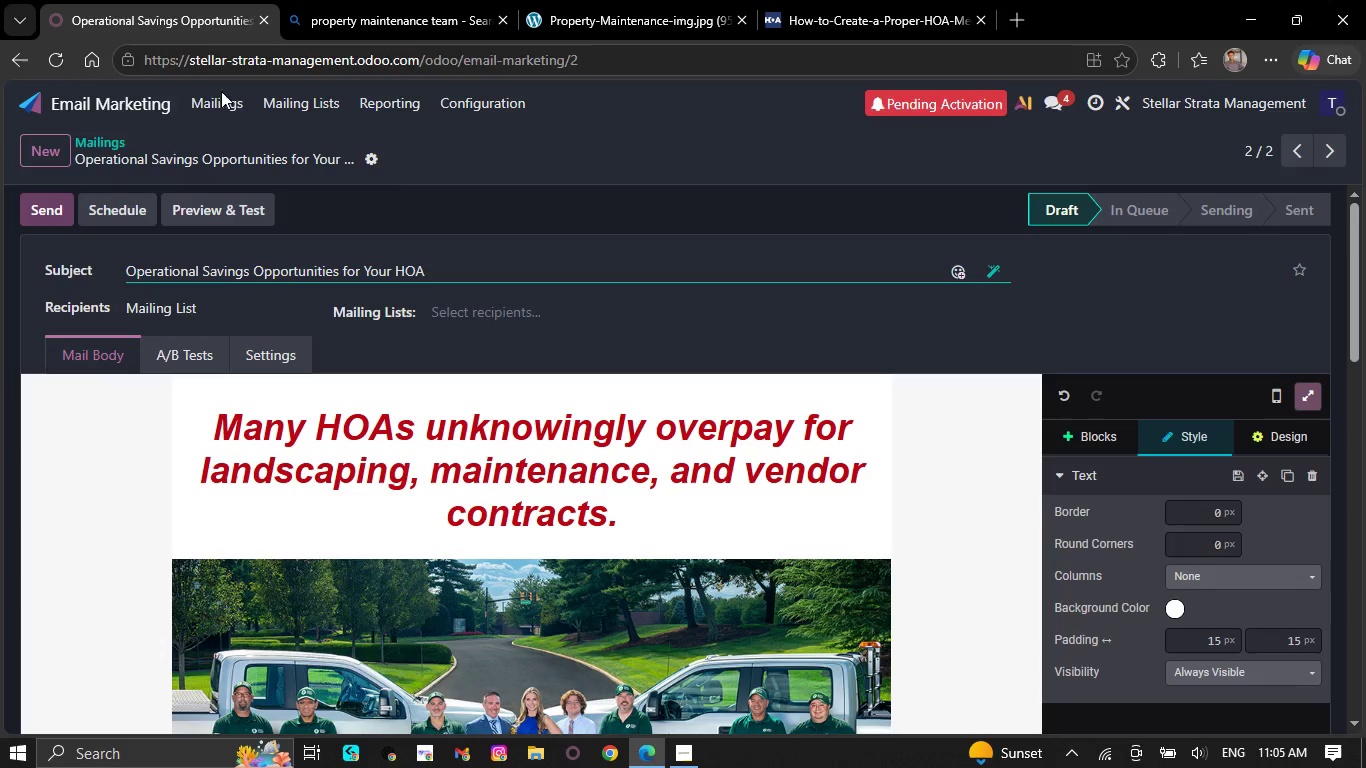 
left_click([146, 102])
 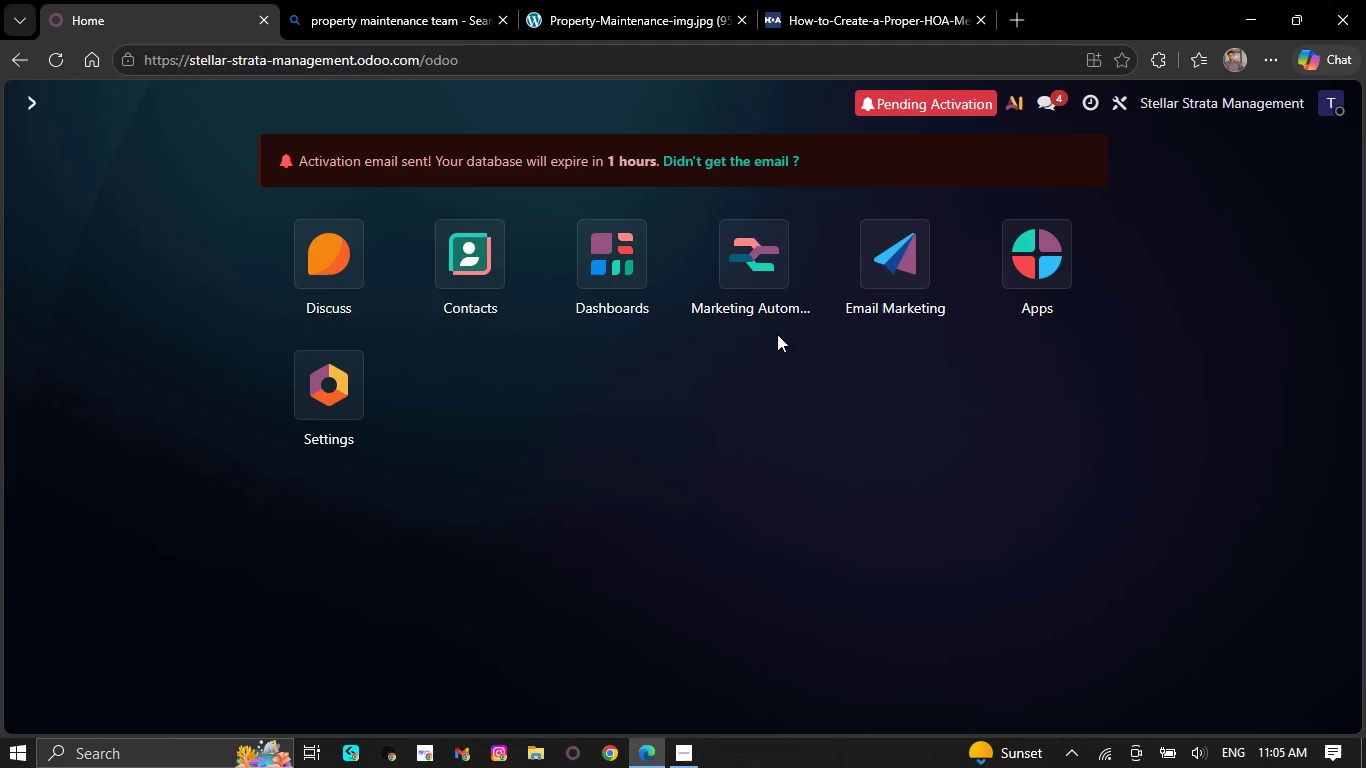 
left_click([857, 248])
 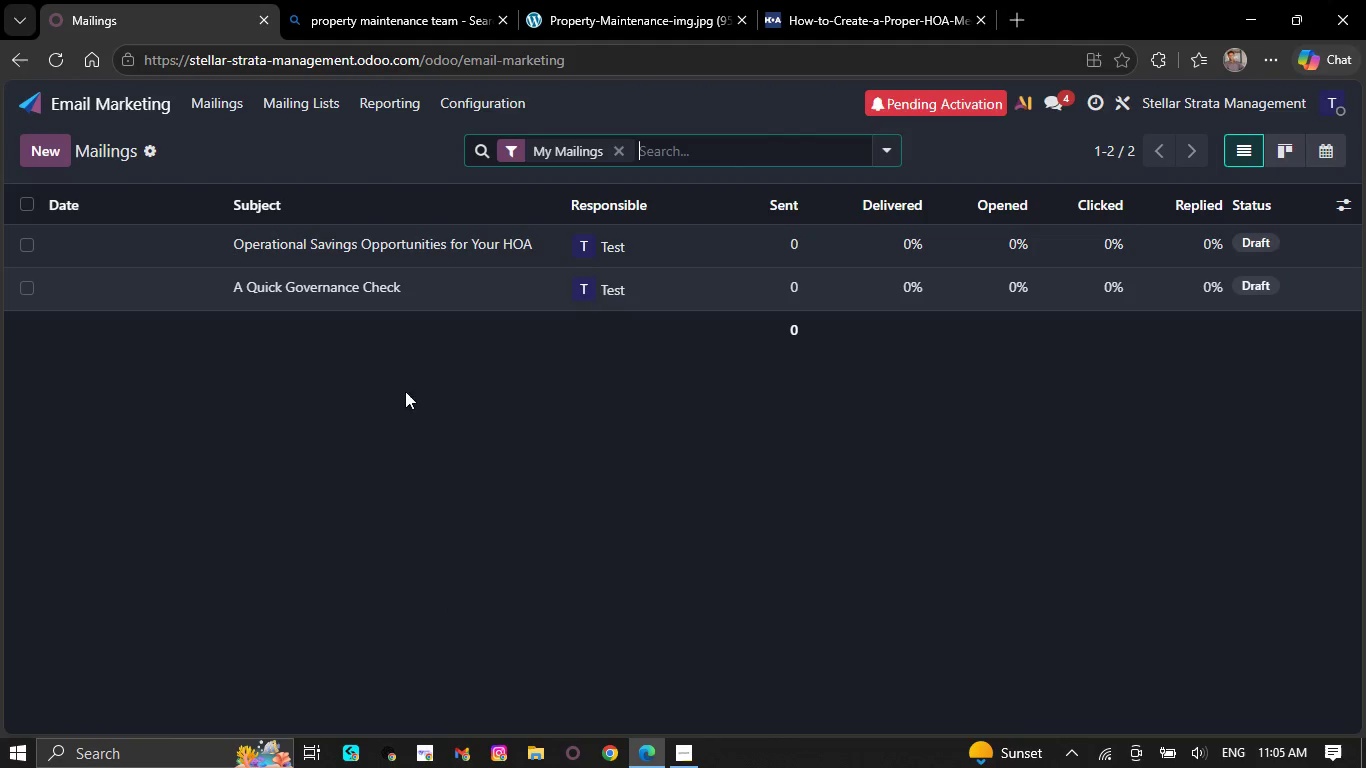 
left_click([384, 252])
 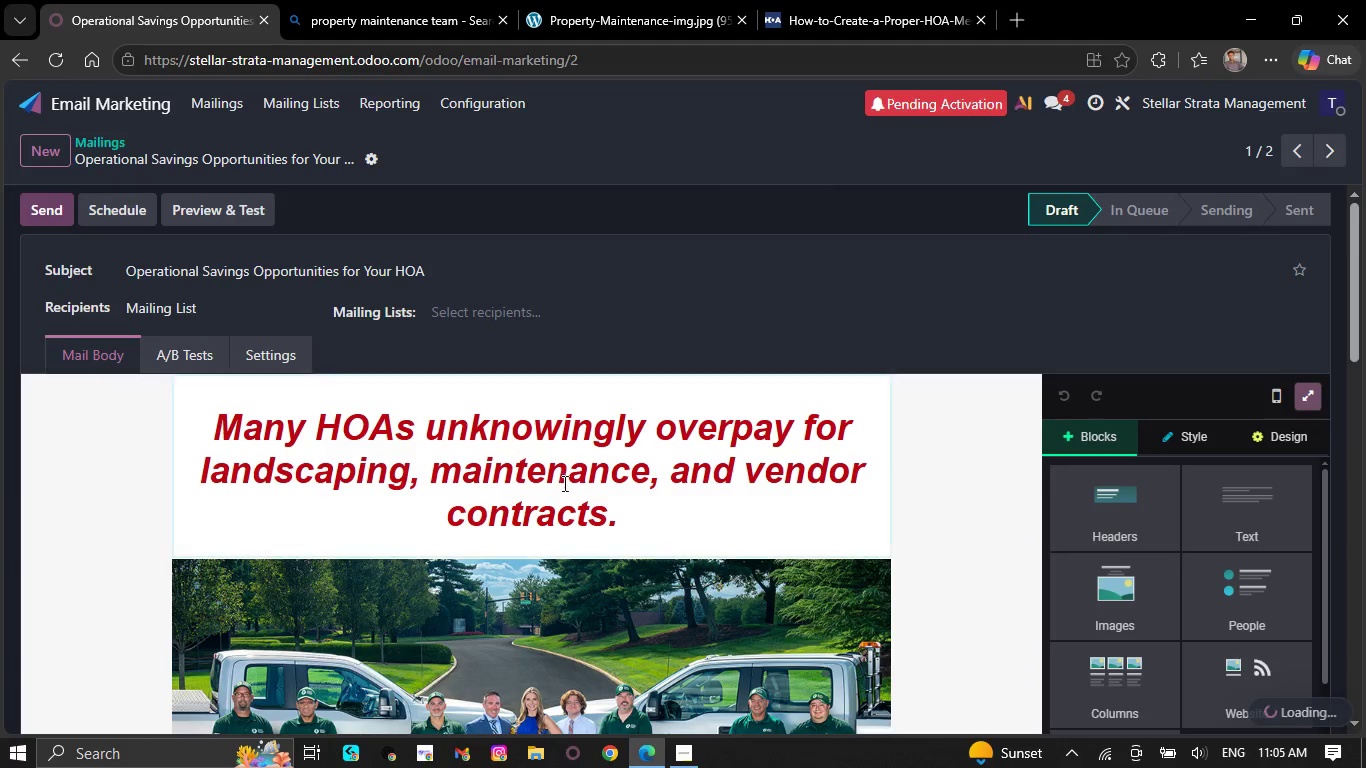 
scroll: coordinate [557, 492], scroll_direction: down, amount: 4.0
 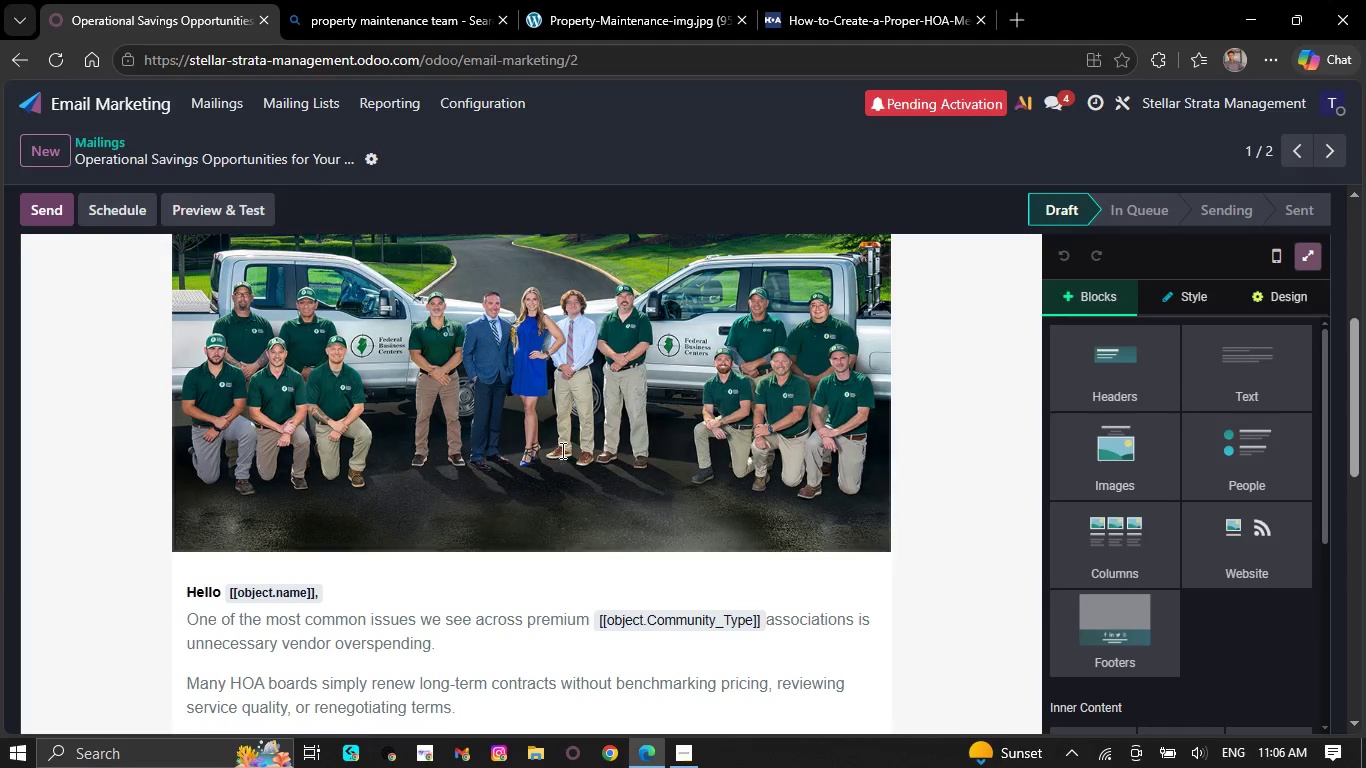 
left_click([563, 446])
 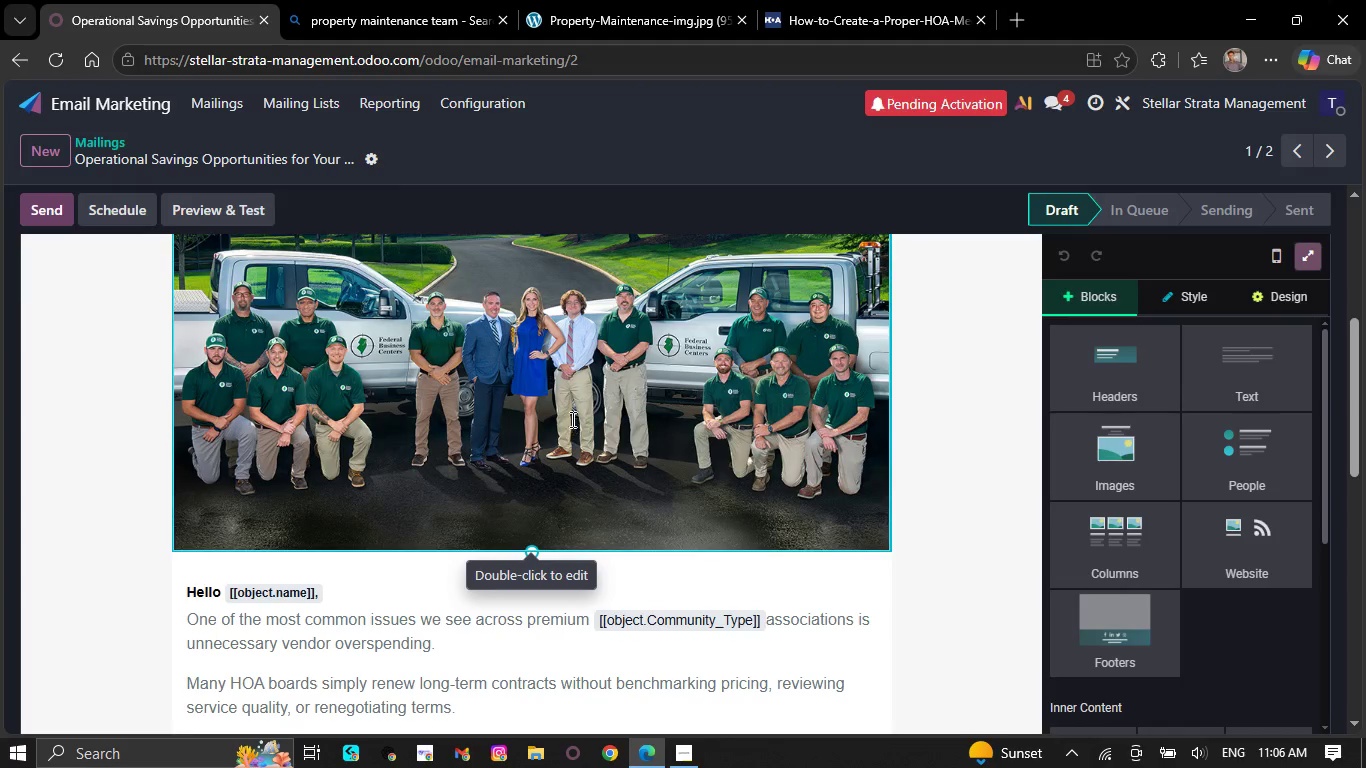 
left_click([579, 401])
 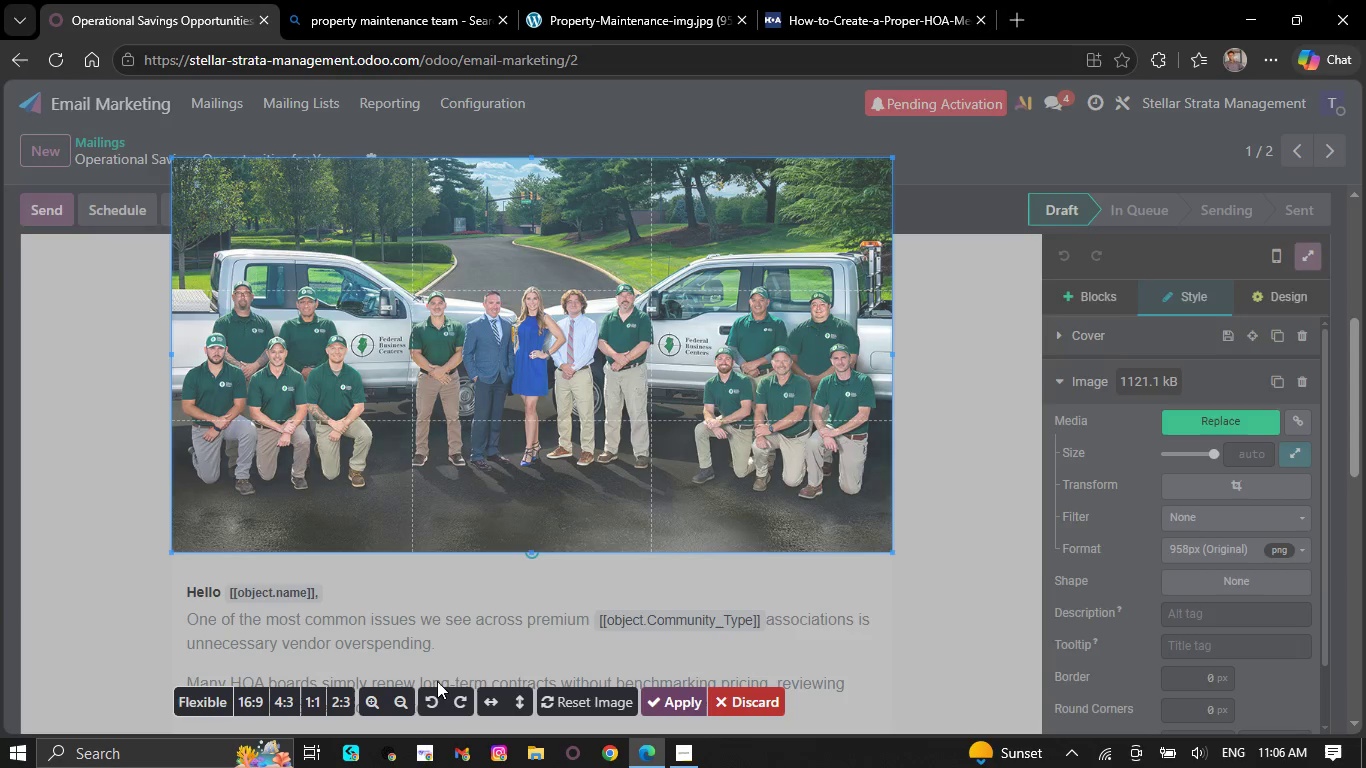 
left_click([253, 692])
 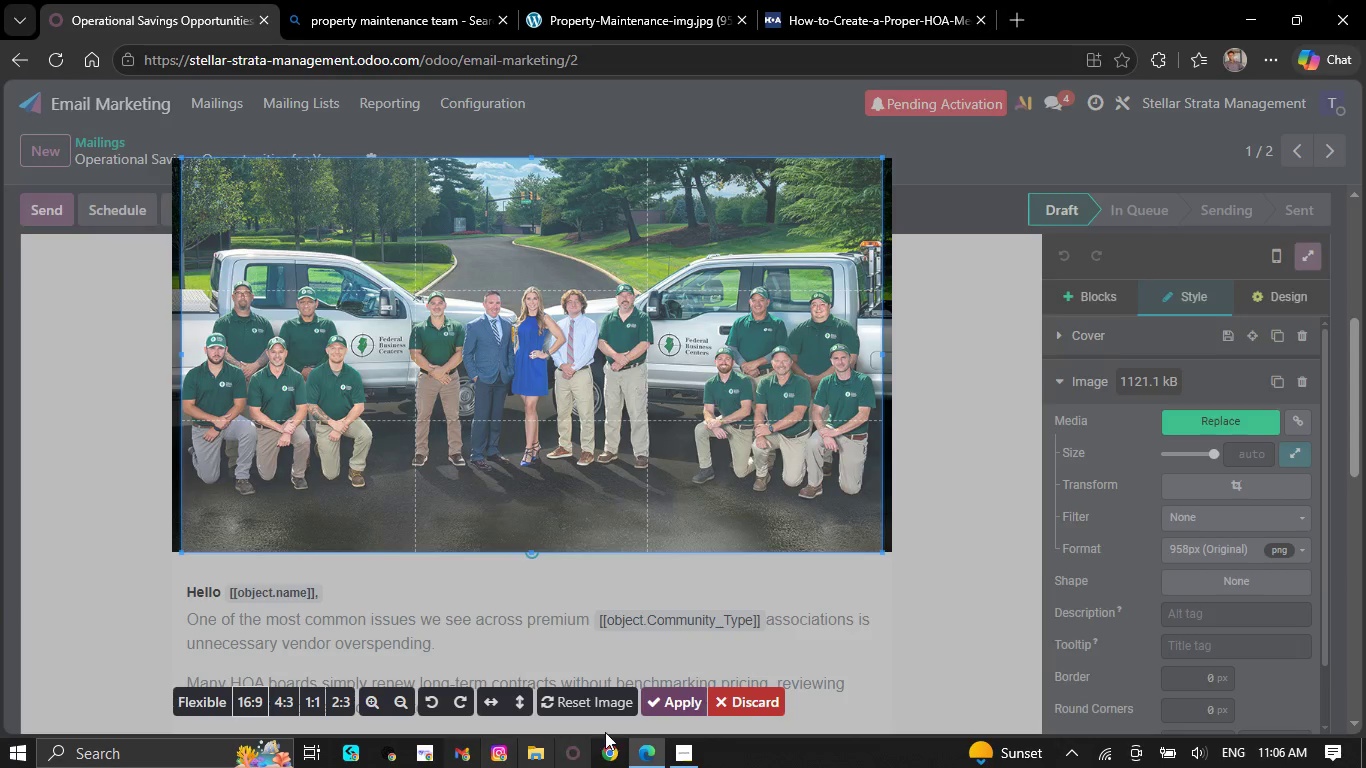 
left_click([677, 696])
 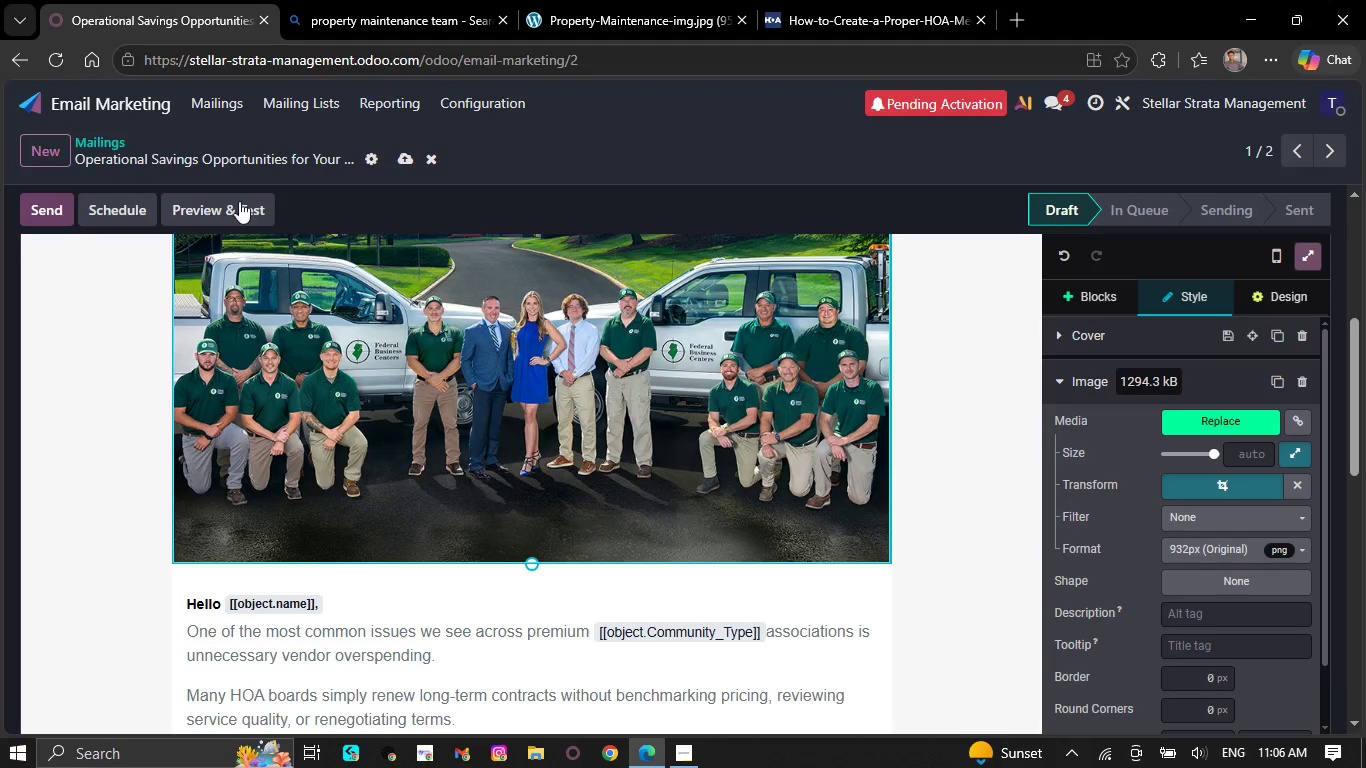 
left_click([406, 153])
 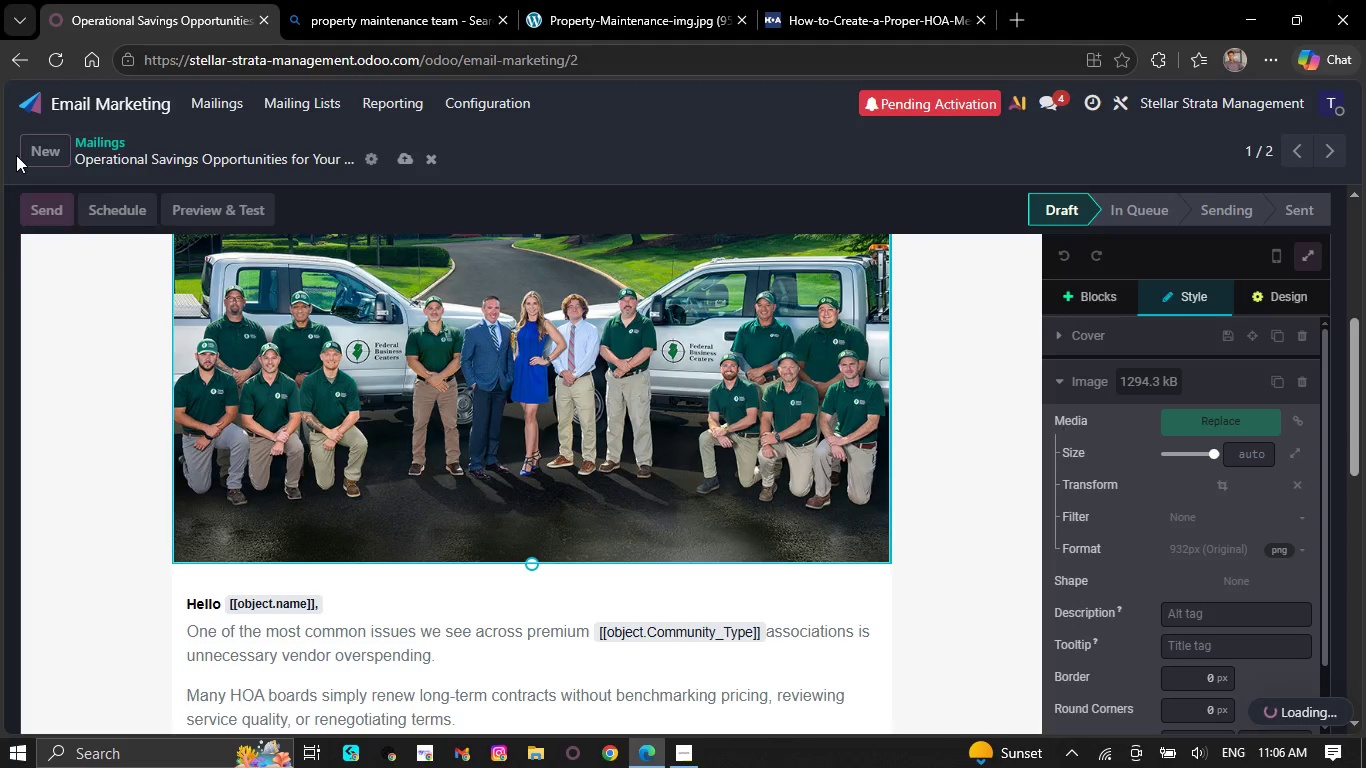 
wait(21.48)
 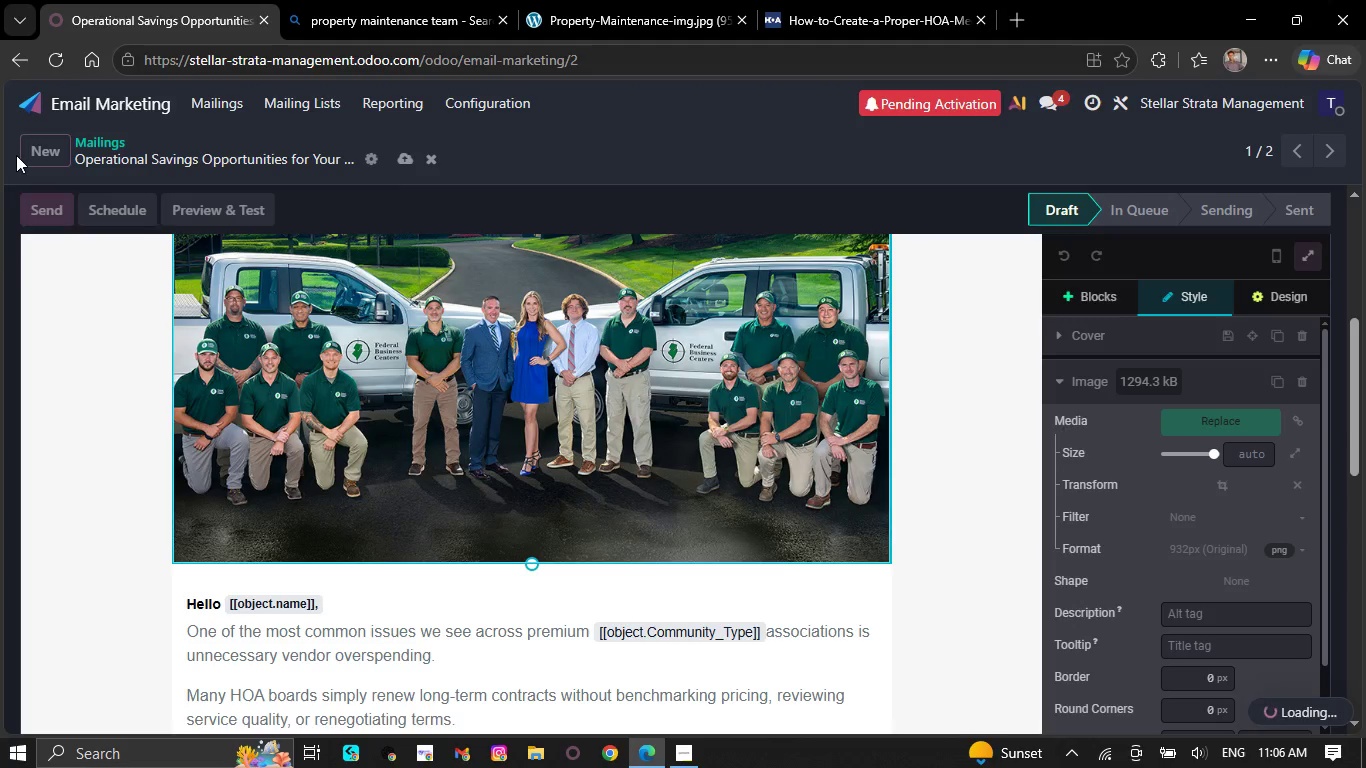 
scroll: coordinate [544, 422], scroll_direction: down, amount: 3.0
 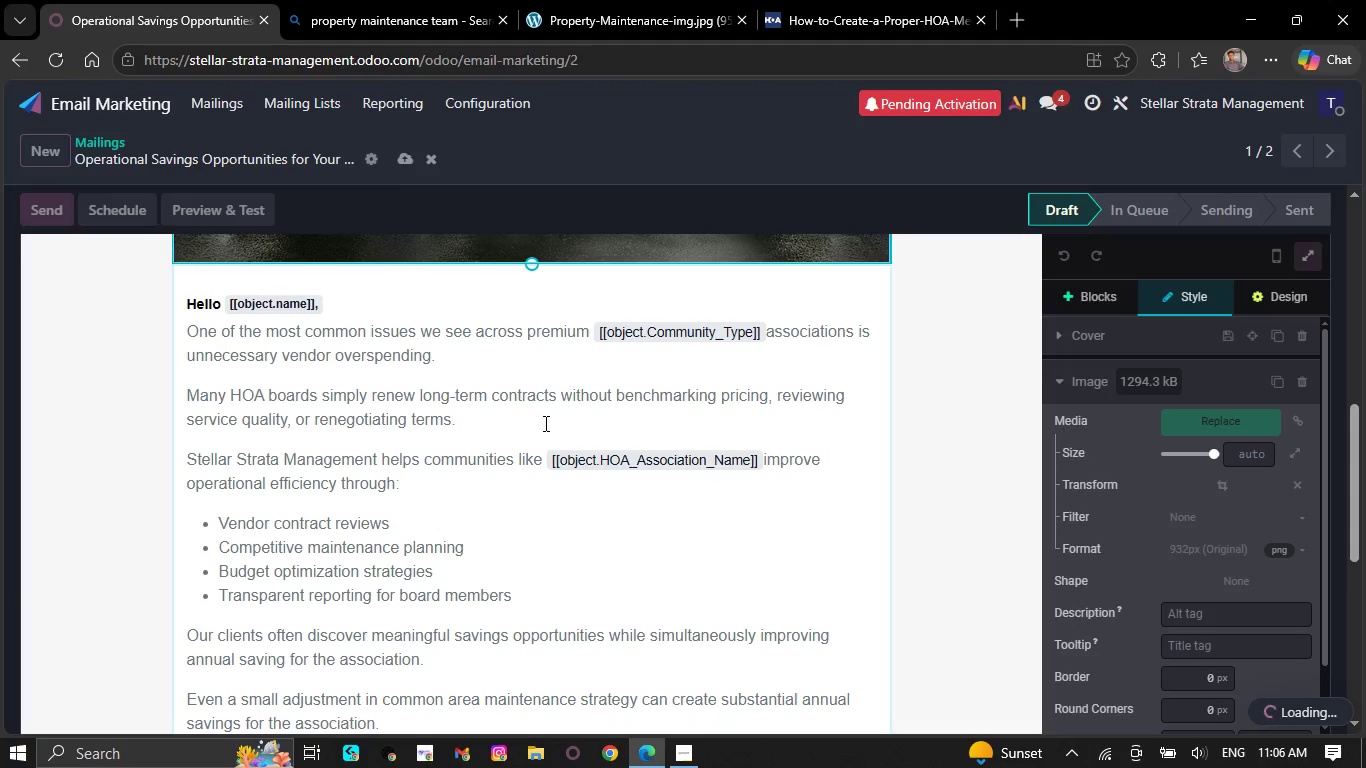 
wait(18.55)
 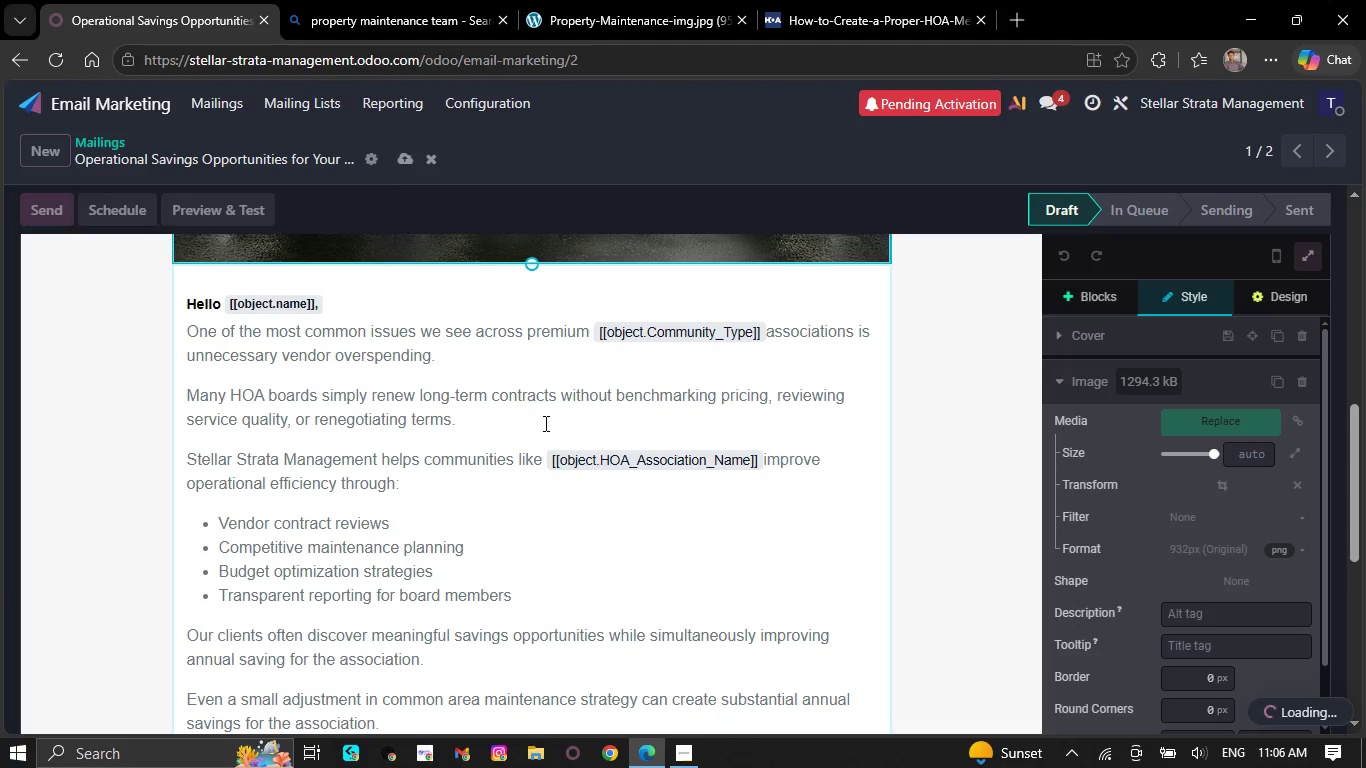 
scroll: coordinate [538, 430], scroll_direction: down, amount: 2.0
 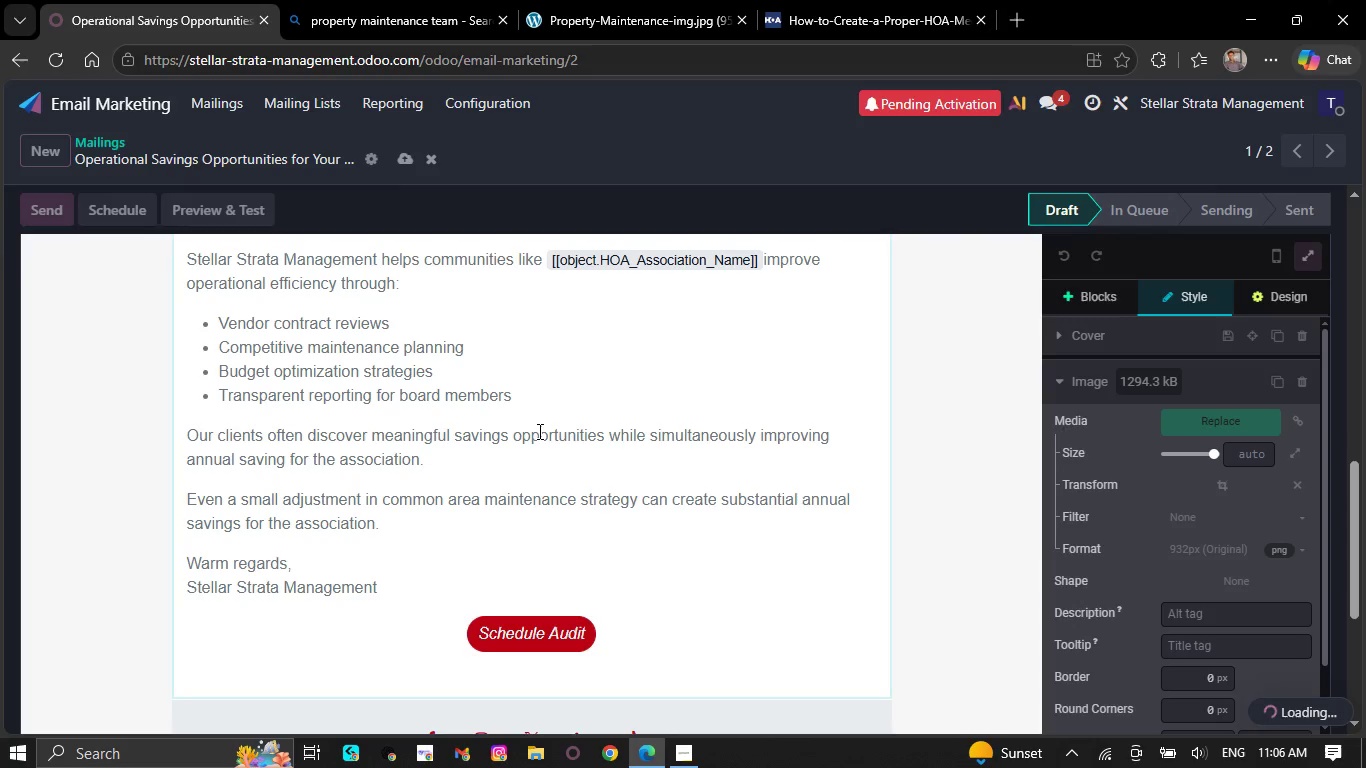 
wait(6.45)
 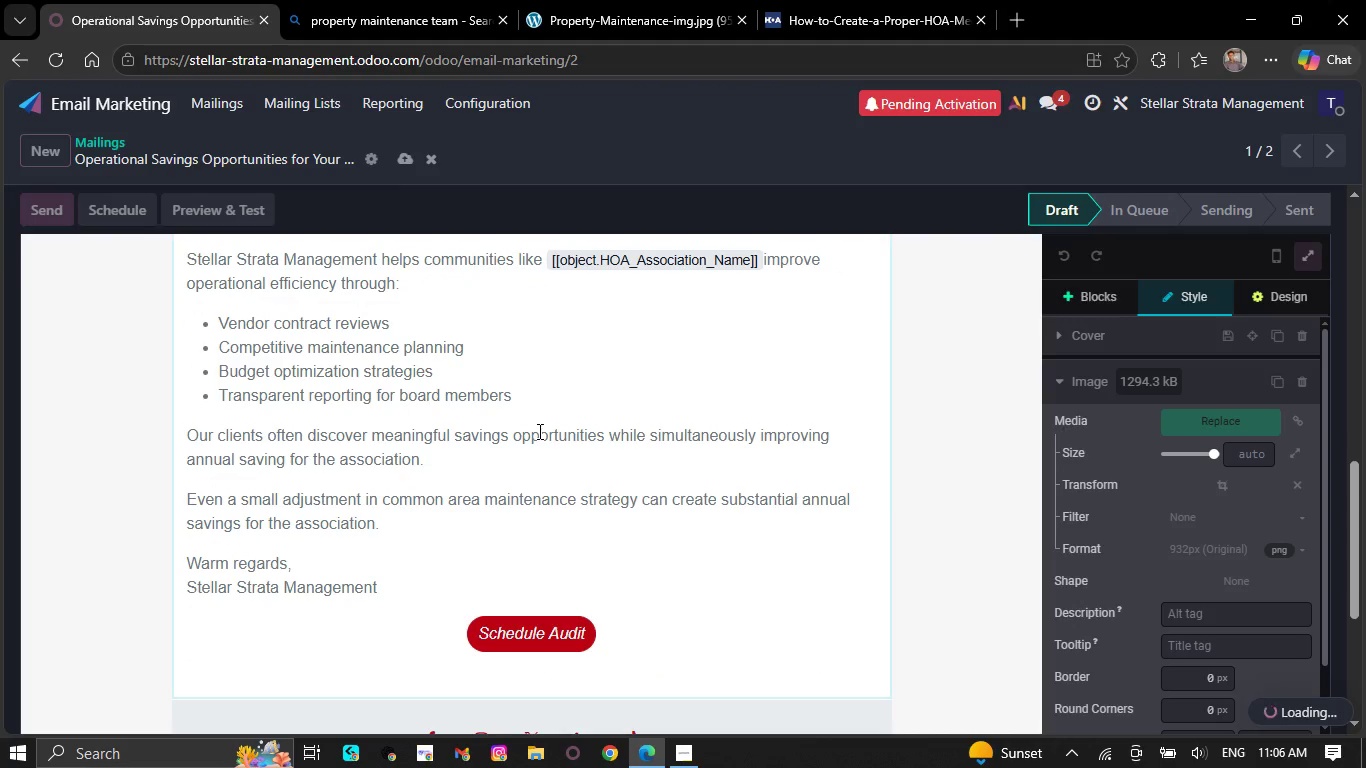 
scroll: coordinate [524, 445], scroll_direction: down, amount: 2.0
 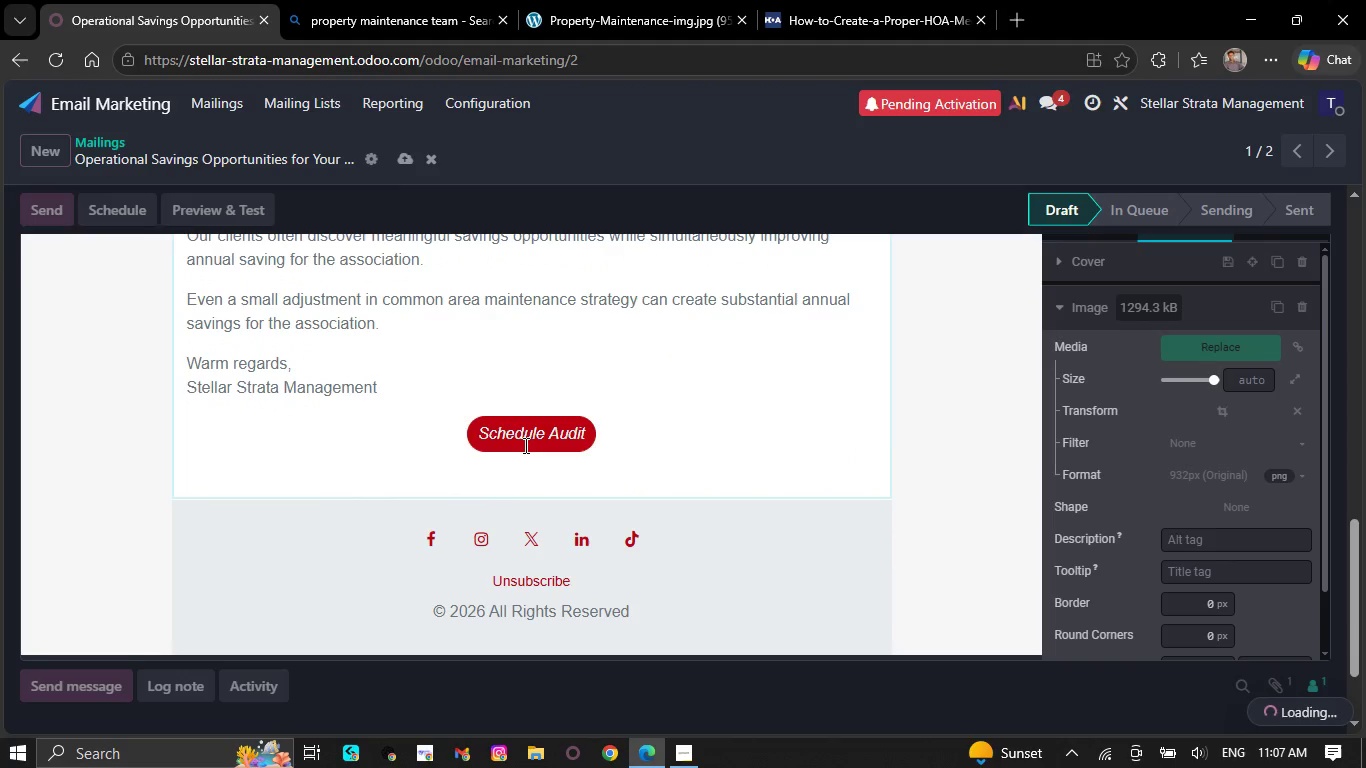 
wait(10.06)
 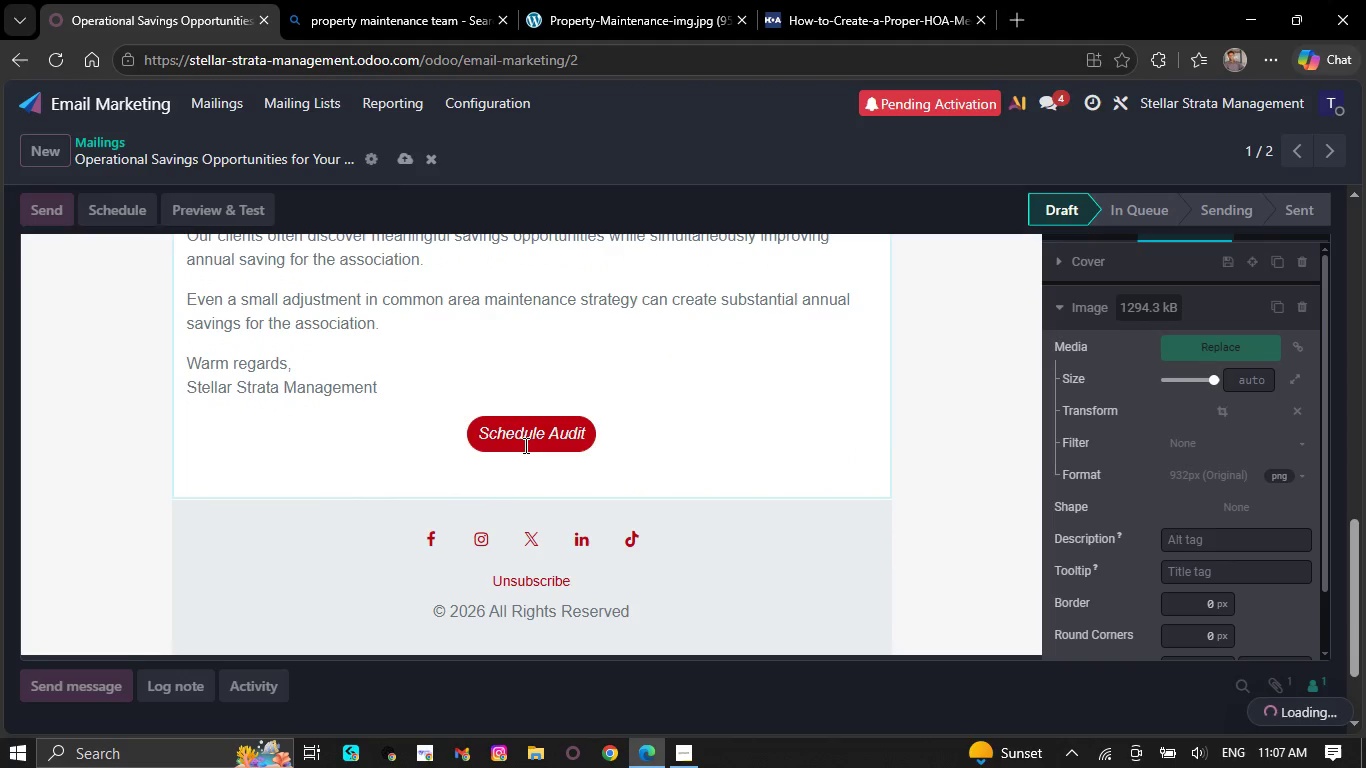 
scroll: coordinate [376, 516], scroll_direction: up, amount: 3.0
 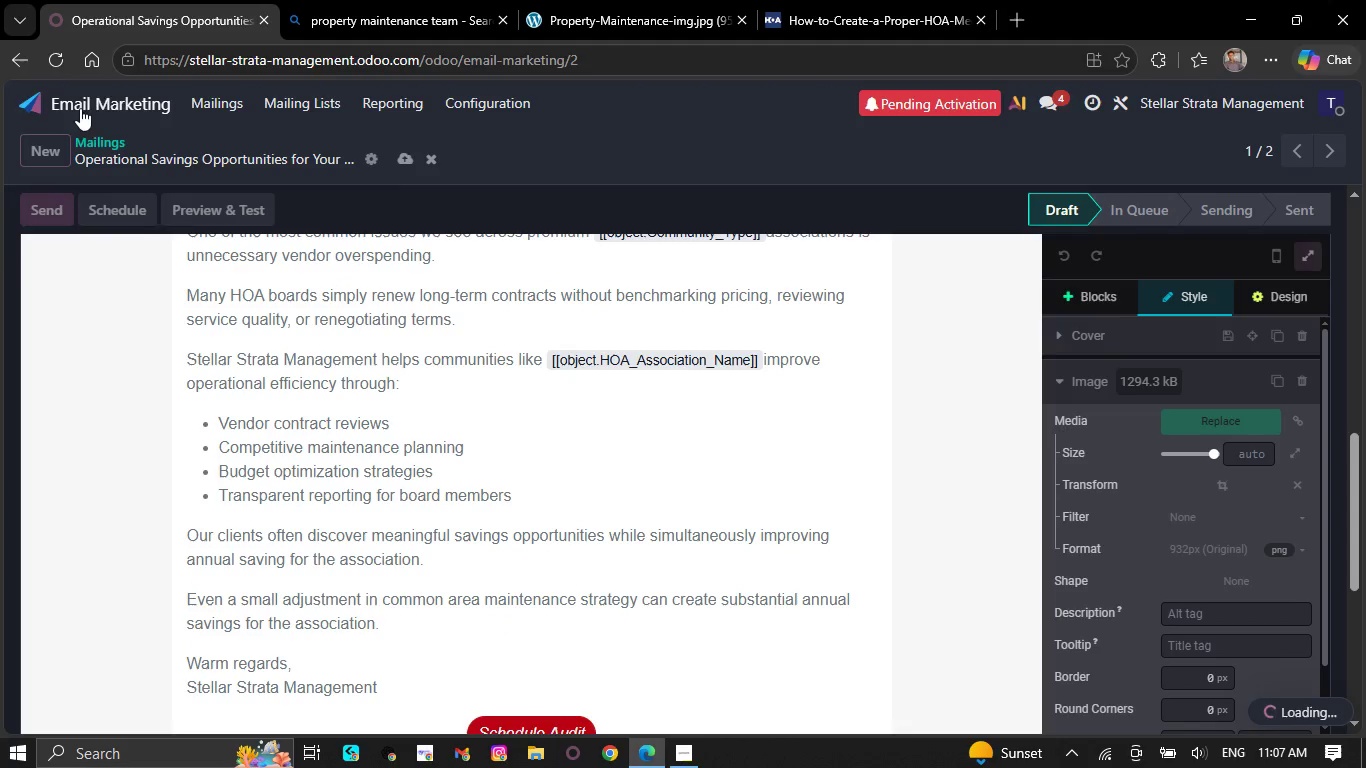 
left_click([90, 92])
 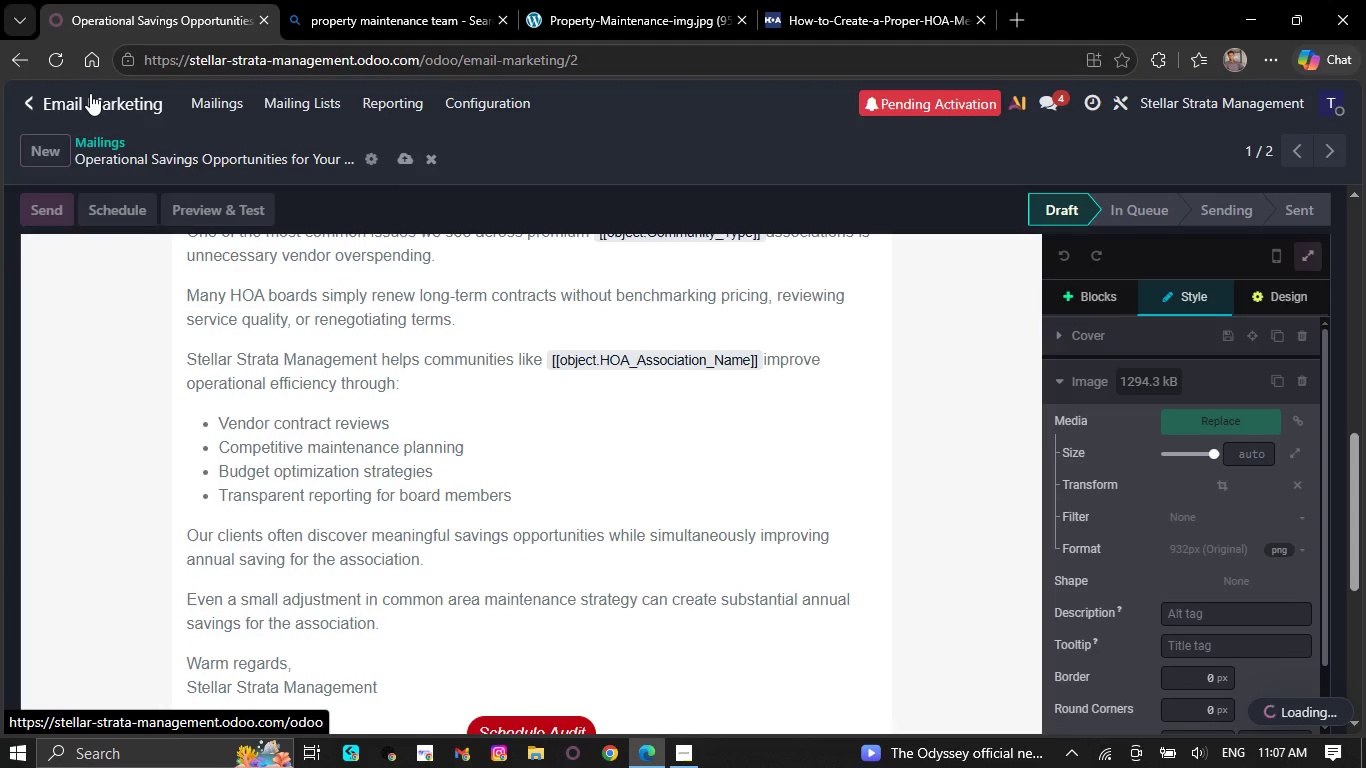 
wait(10.77)
 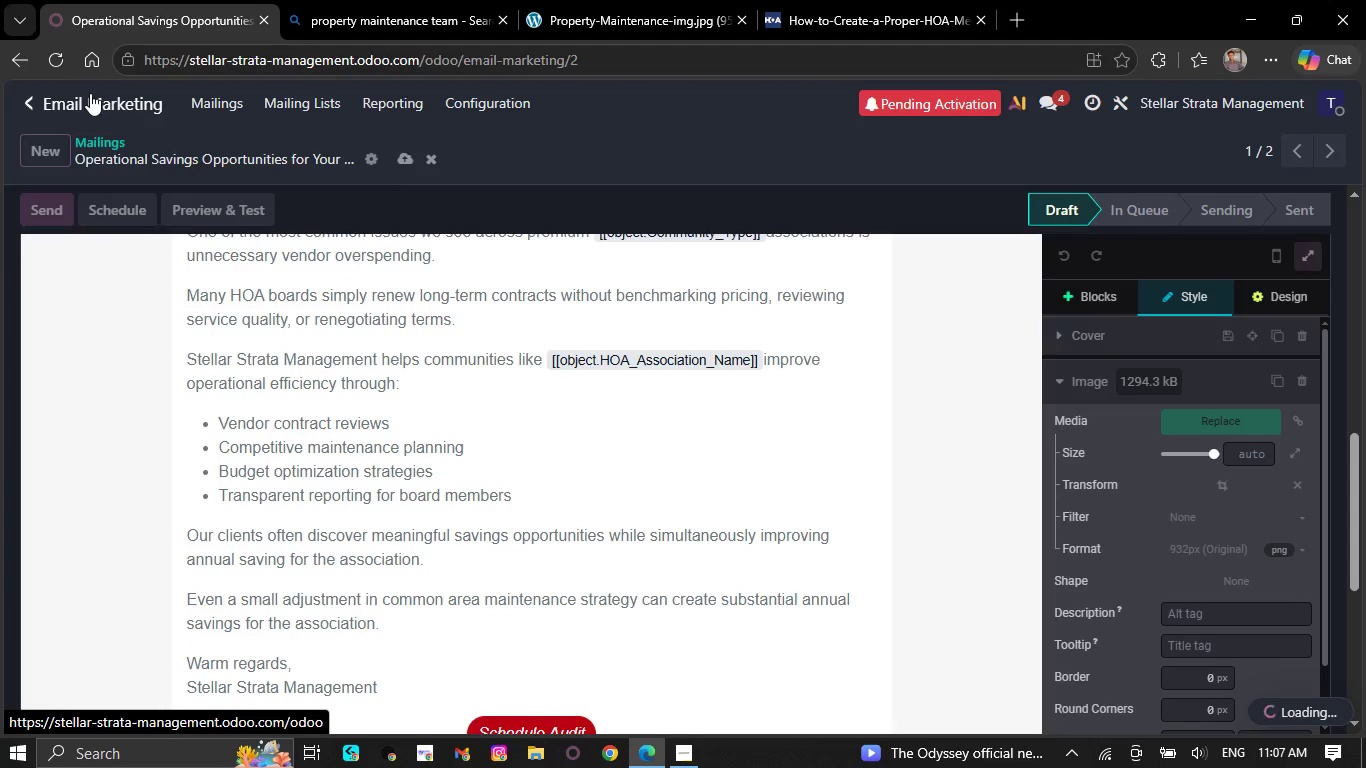 
left_click([895, 256])
 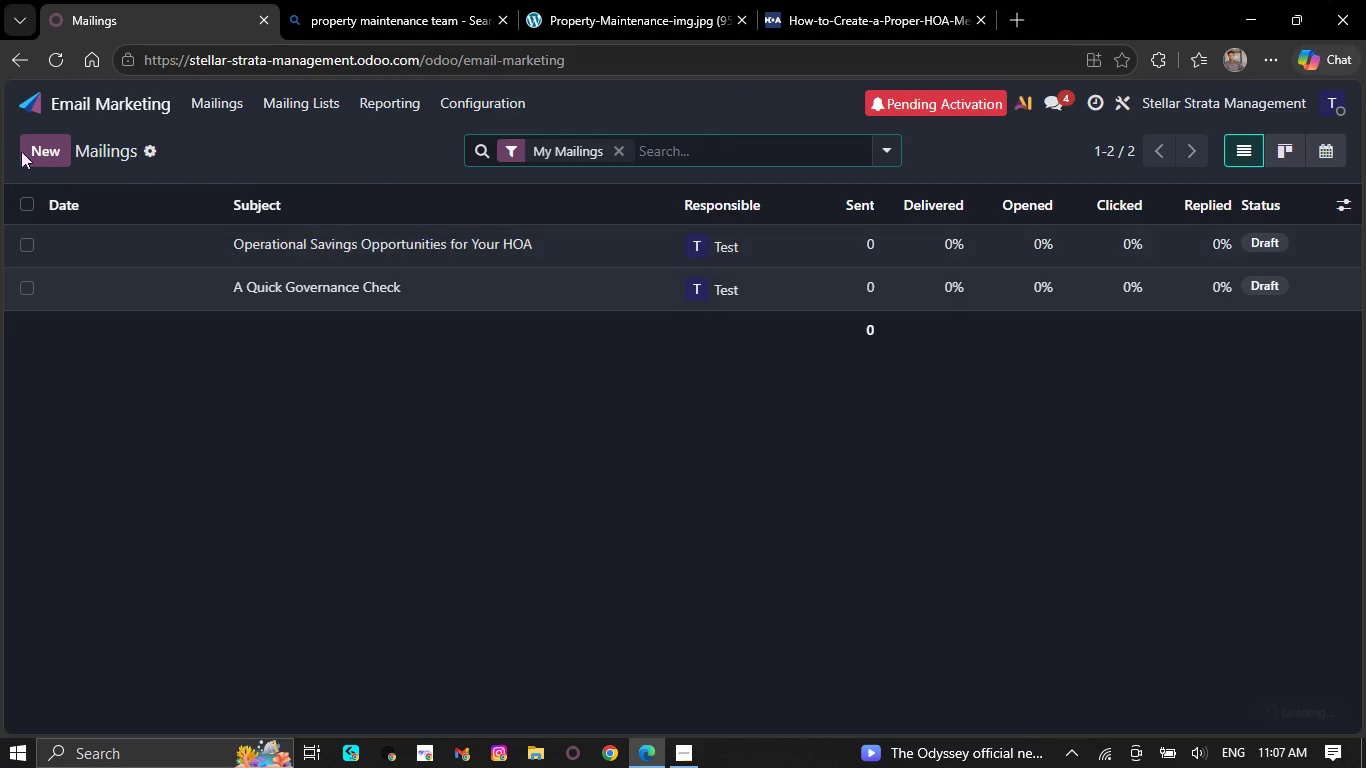 
left_click([32, 140])
 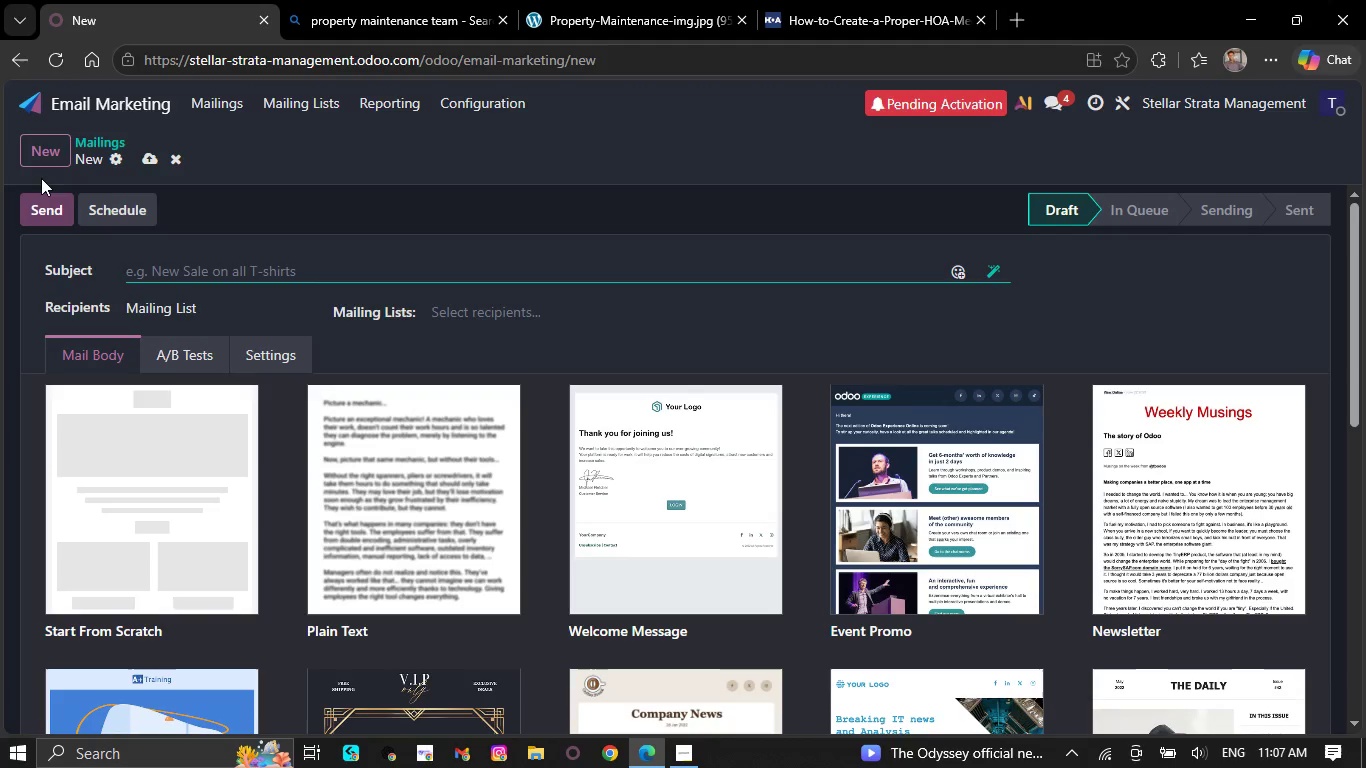 
wait(8.27)
 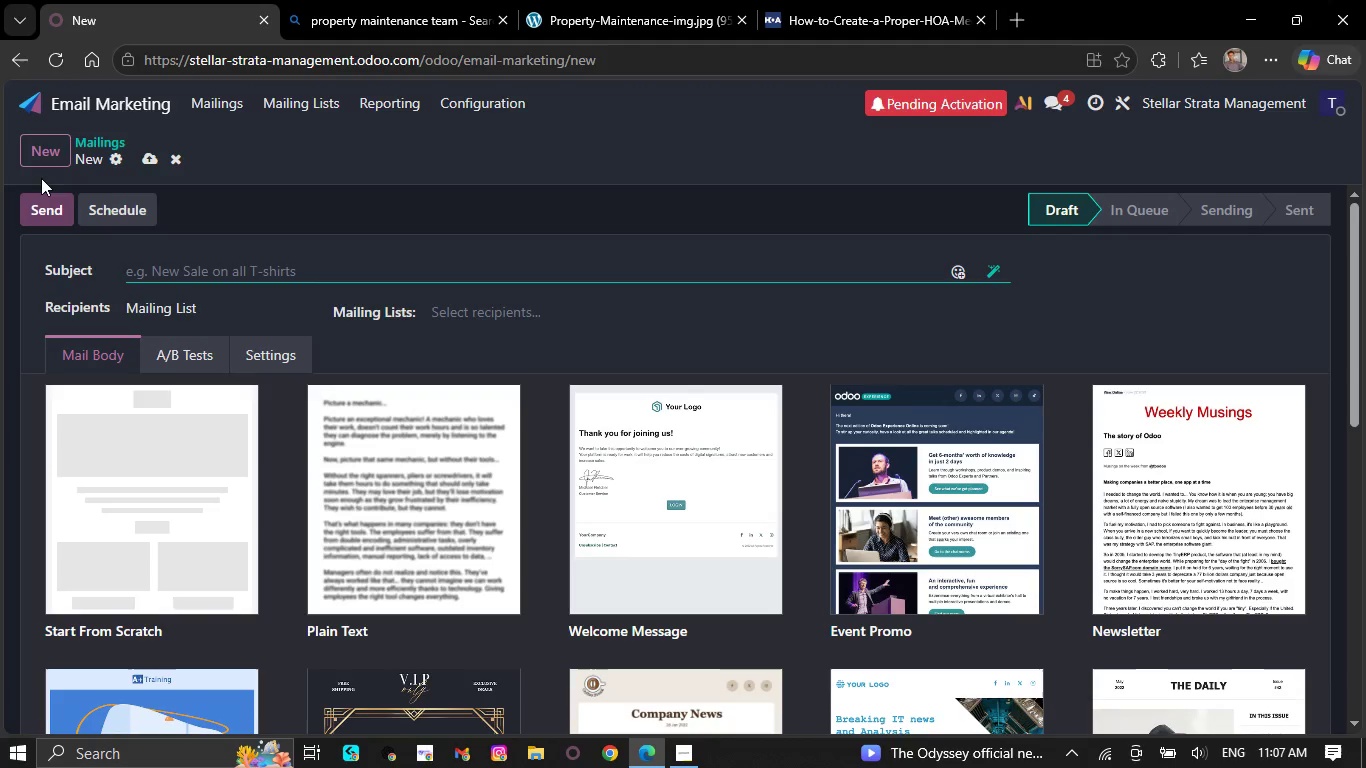 
type(A Simol)
key(Backspace)
key(Backspace)
type(ple 15 Minute Ho)
key(Backspace)
type(OA Strategy Call)
 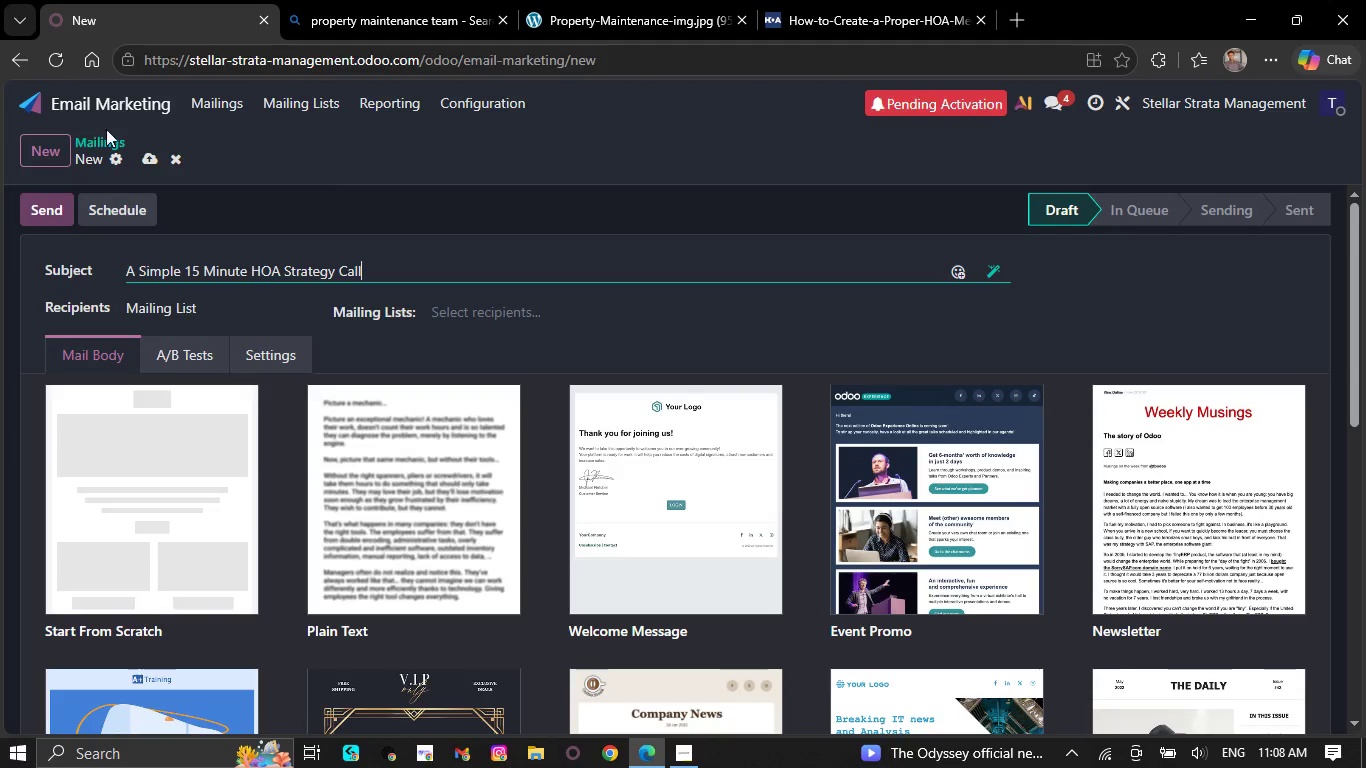 
scroll: coordinate [223, 405], scroll_direction: down, amount: 8.0
 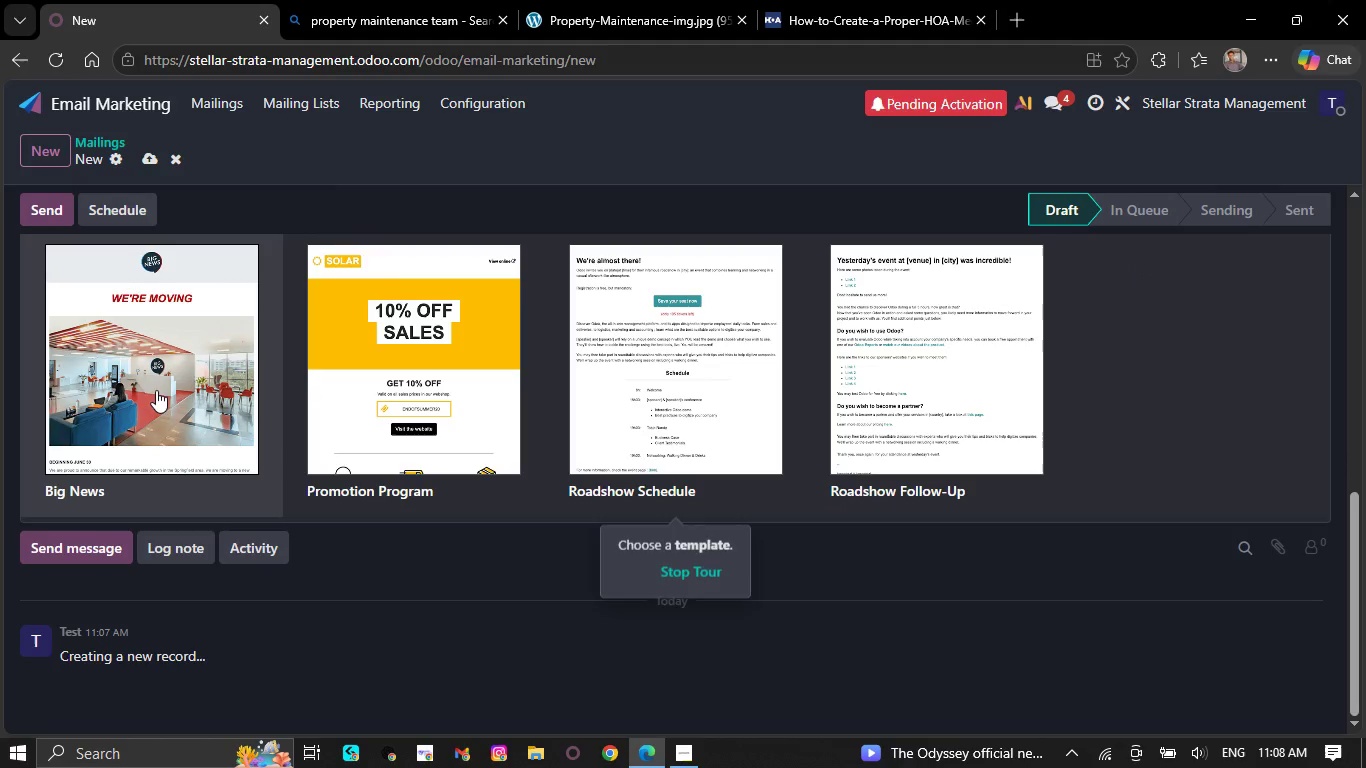 
left_click([155, 387])
 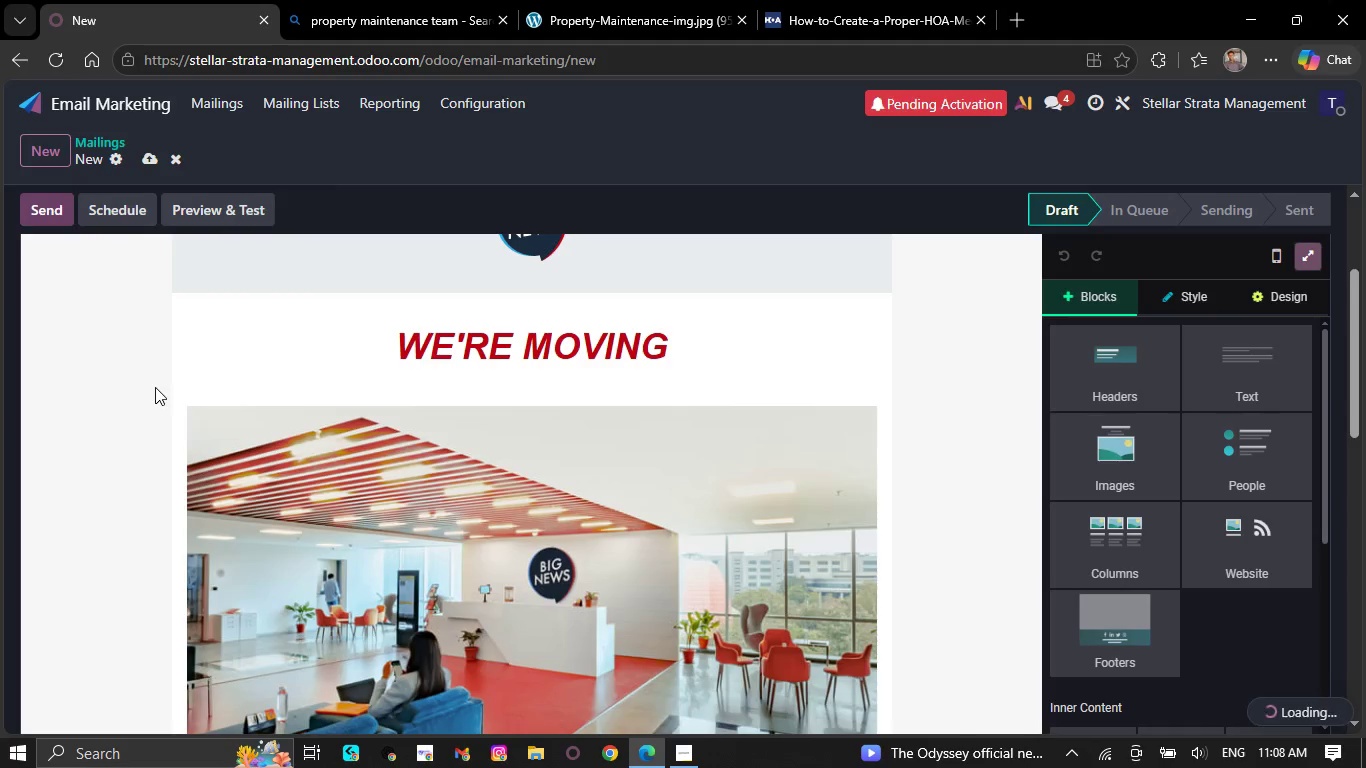 
scroll: coordinate [396, 439], scroll_direction: down, amount: 6.0
 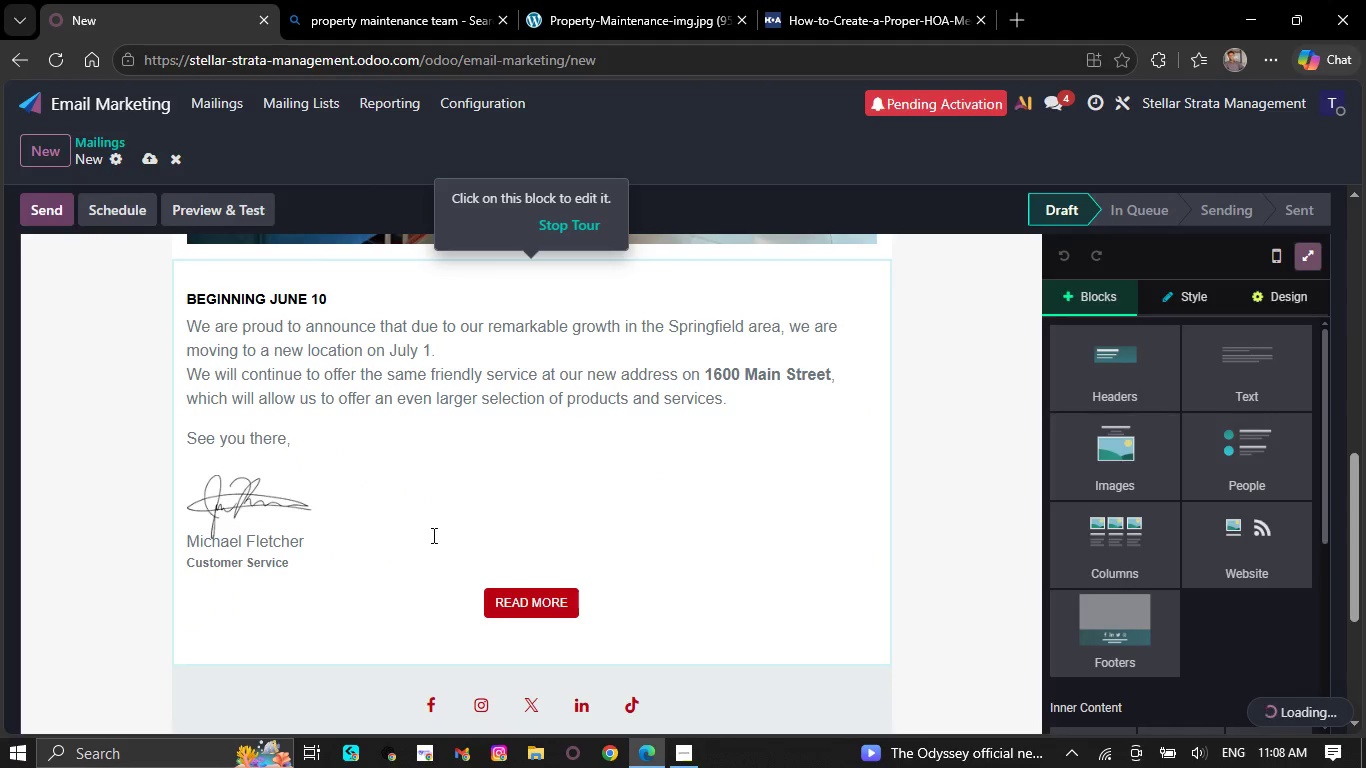 
left_click([410, 574])
 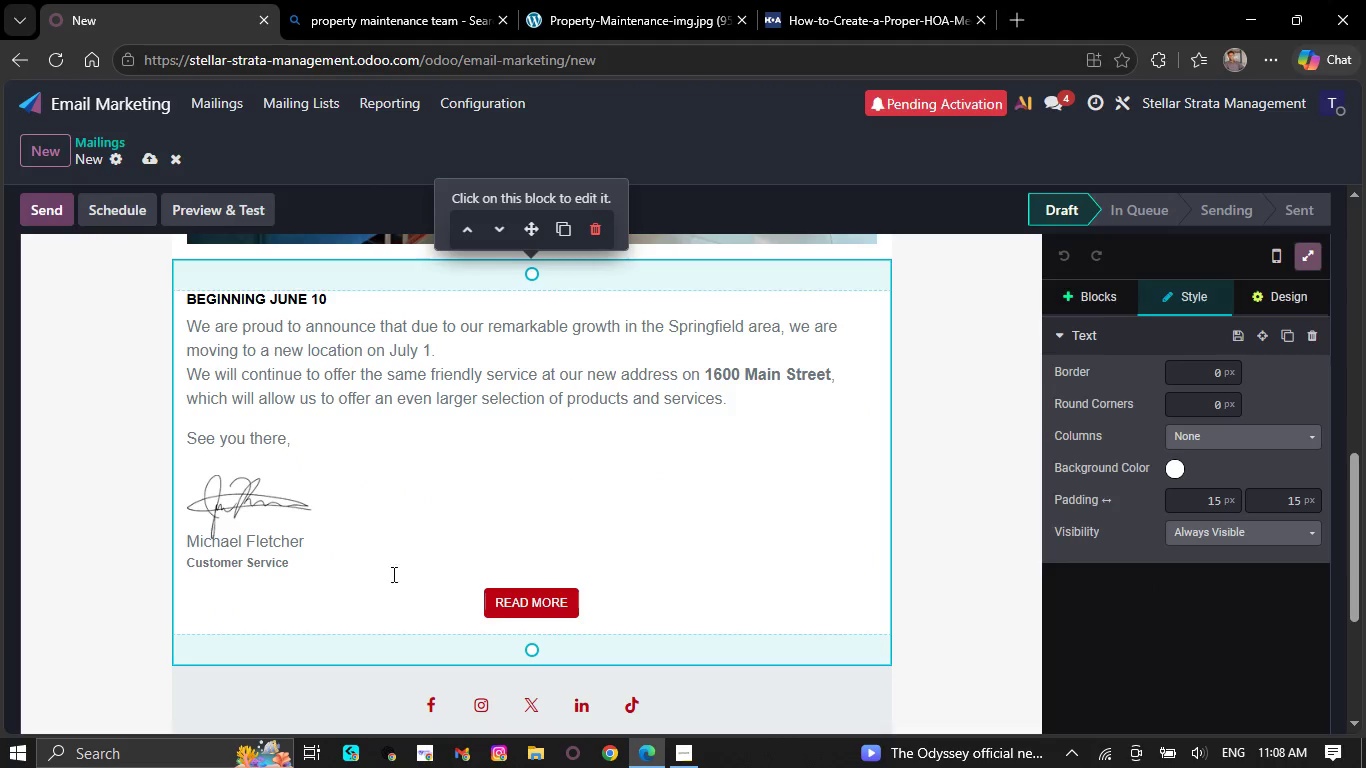 
left_click([331, 574])
 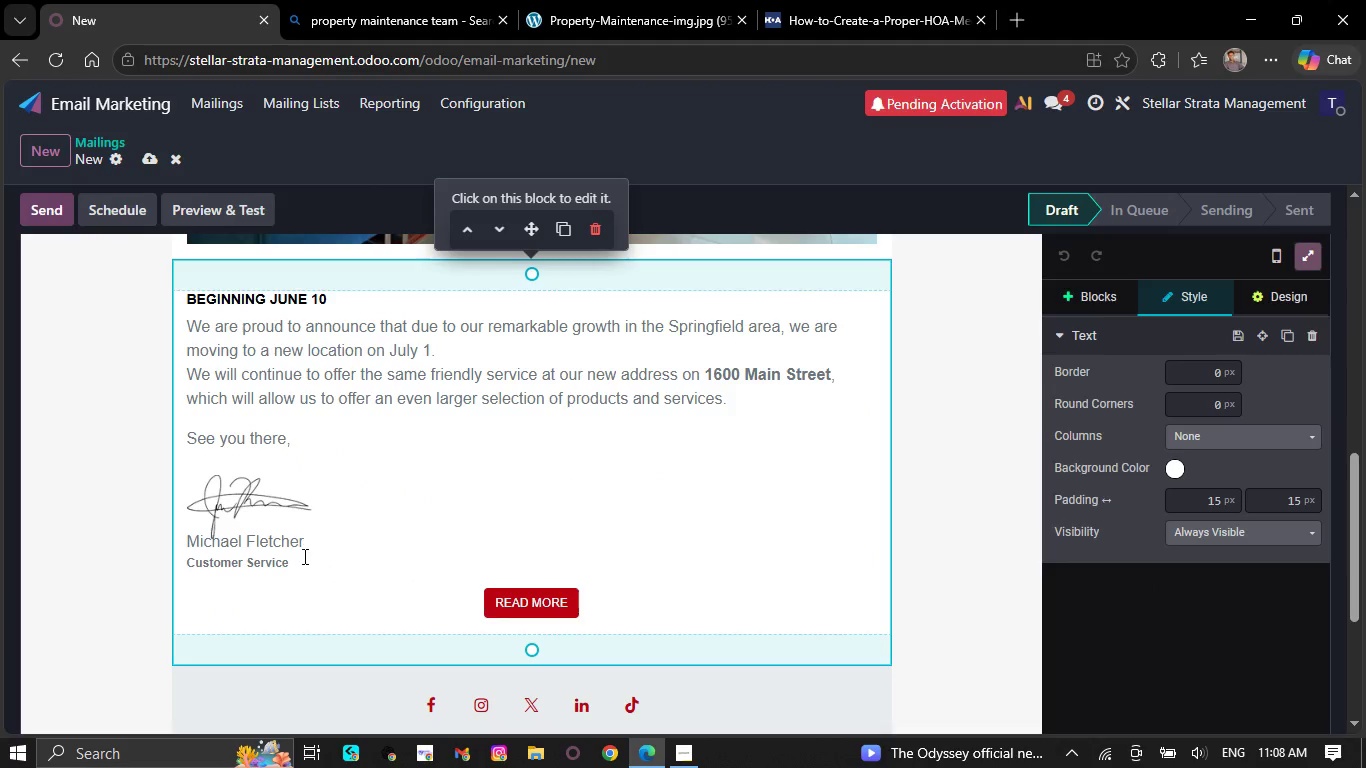 
left_click([295, 561])
 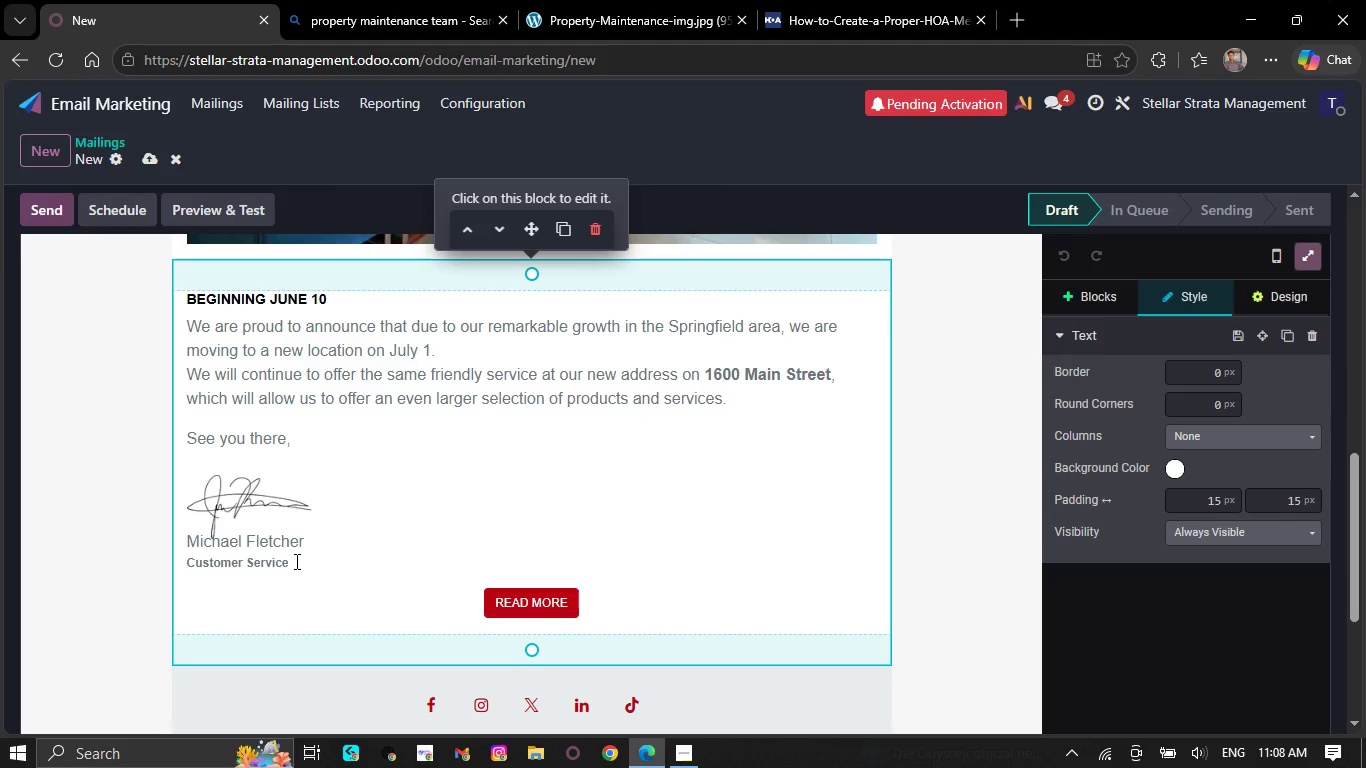 
key(Backspace)
 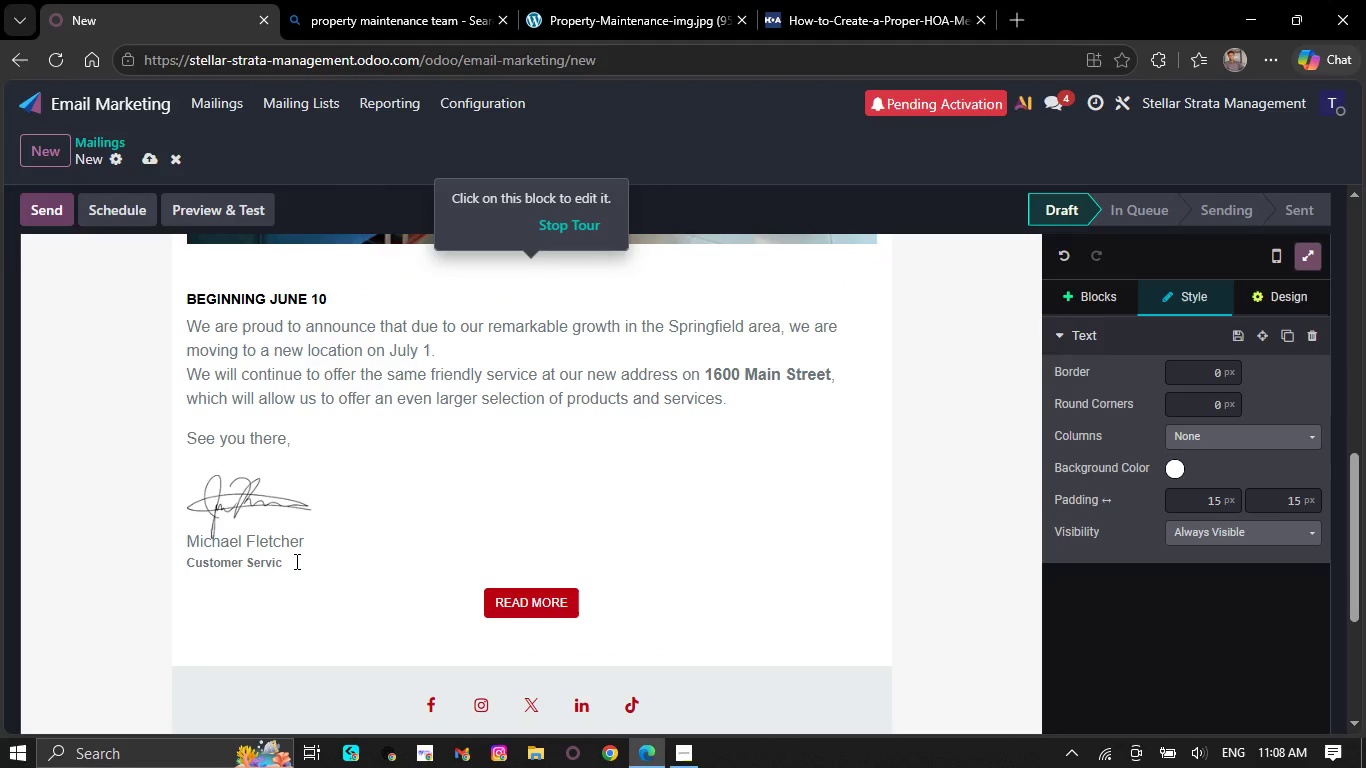 
key(Backspace)
 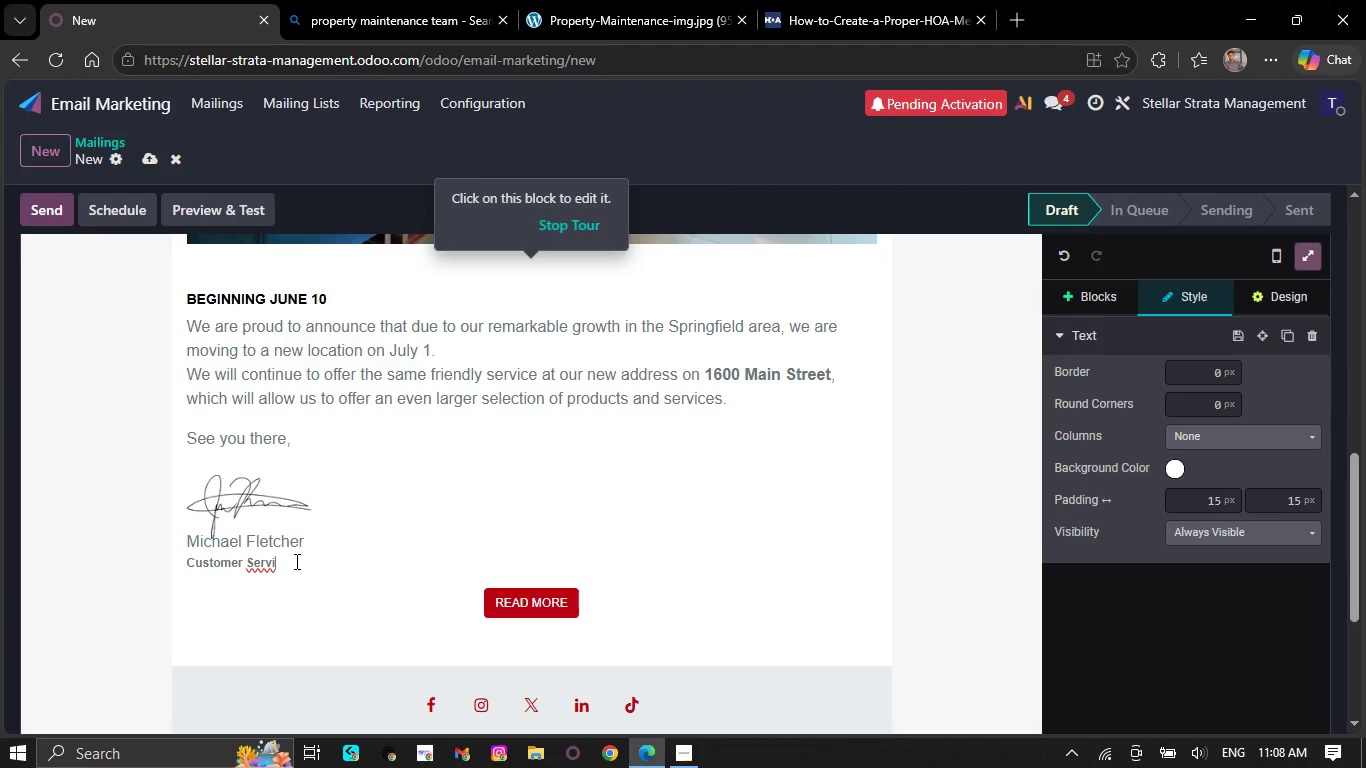 
key(Backspace)
 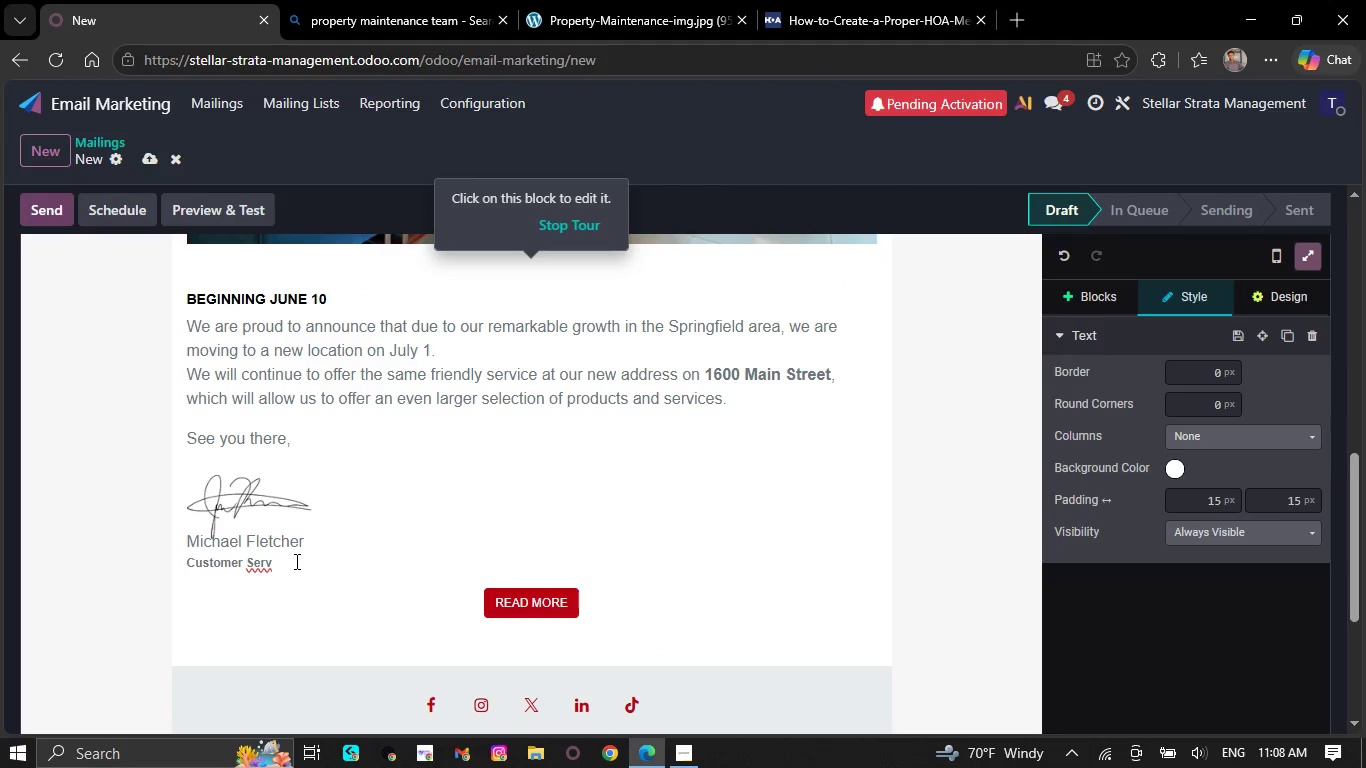 
key(Backspace)
 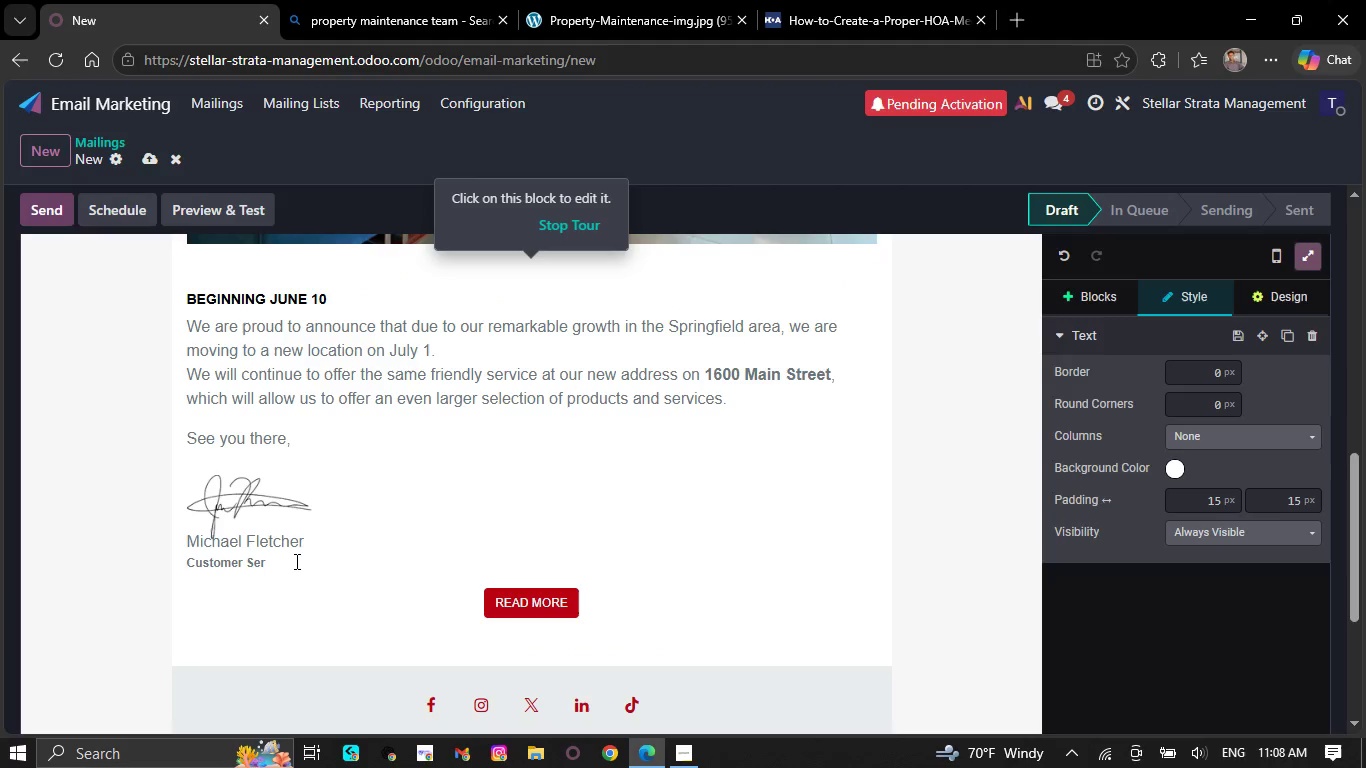 
key(Backspace)
 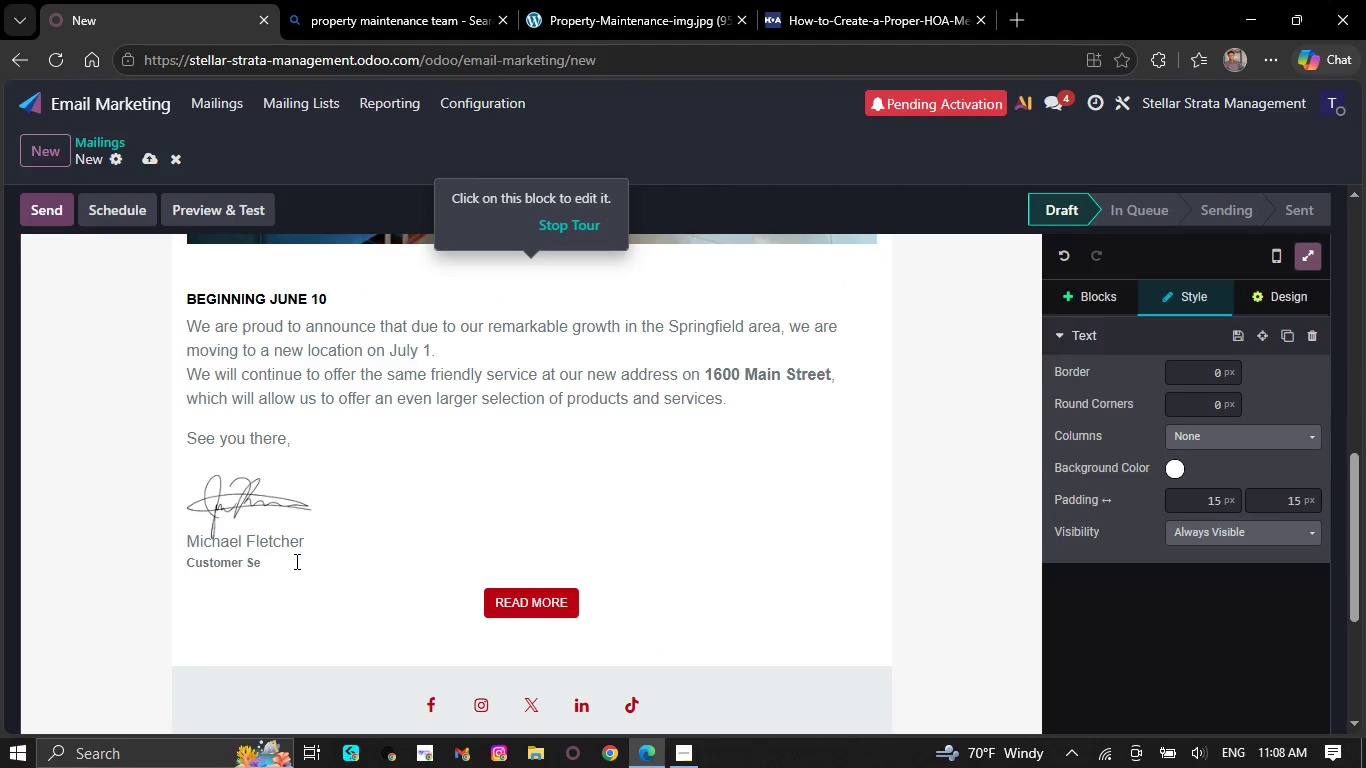 
key(Backspace)
 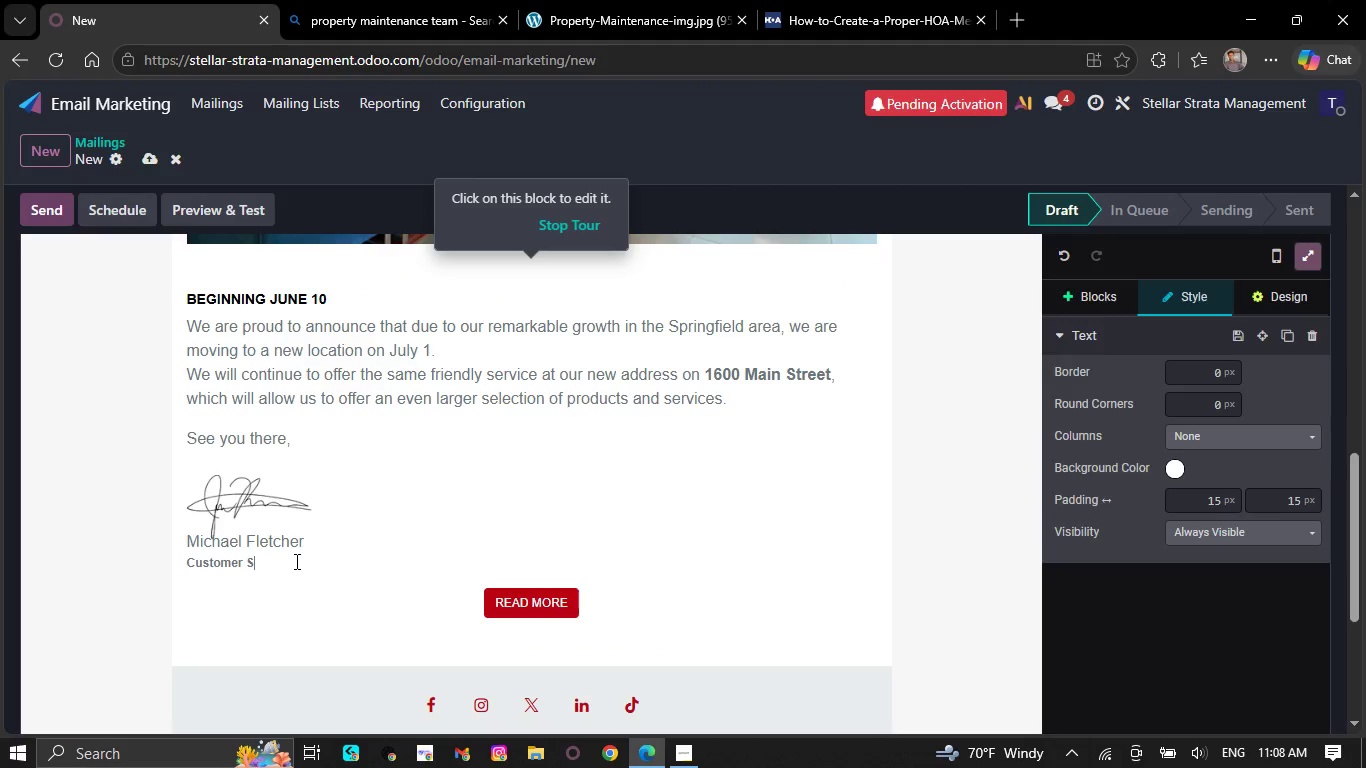 
key(Backspace)
 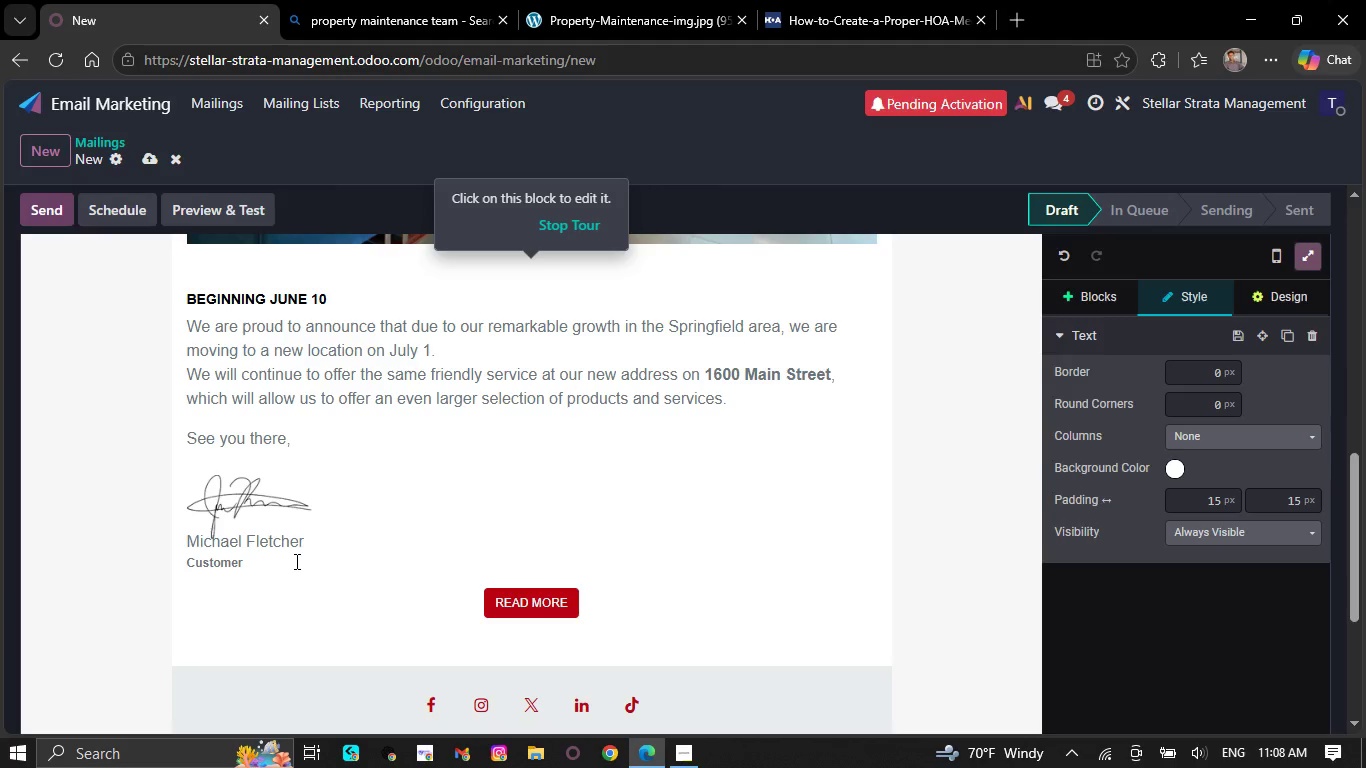 
key(Backspace)
 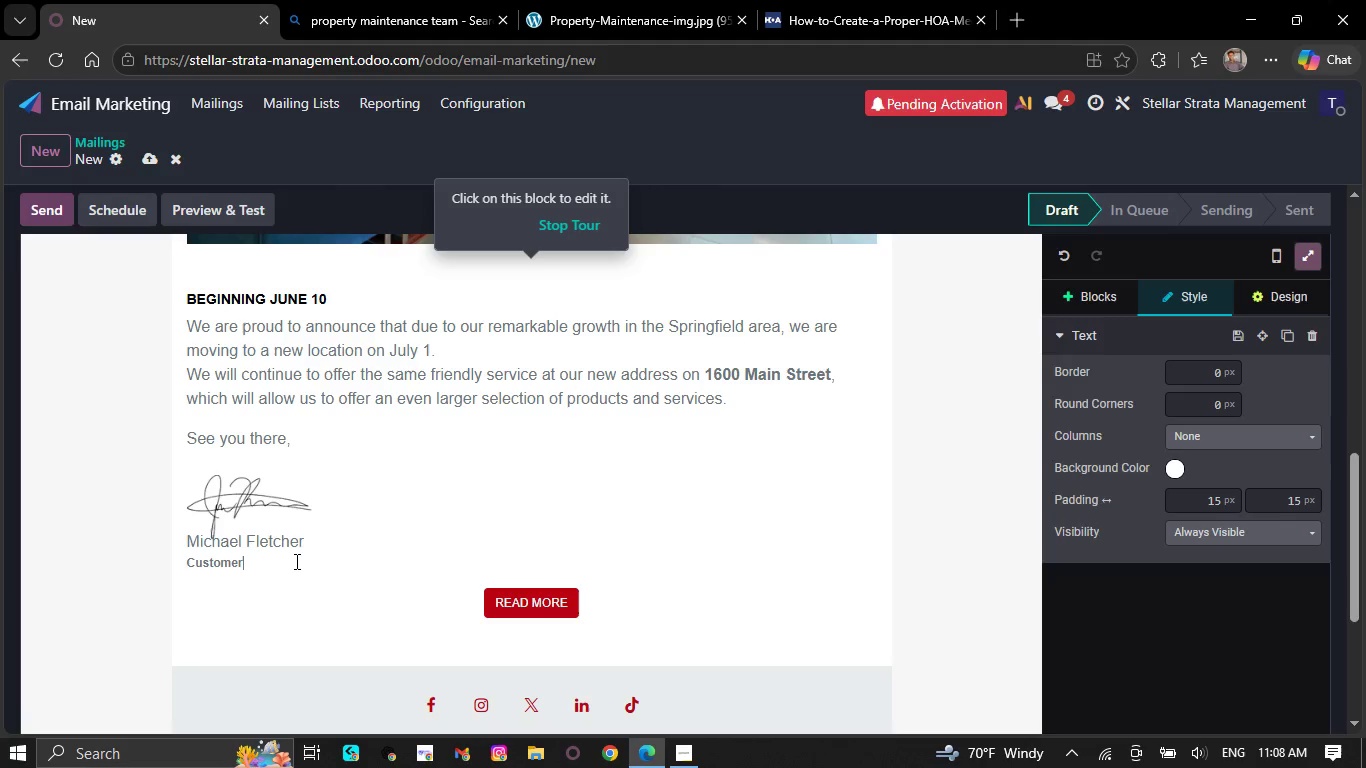 
key(Backspace)
 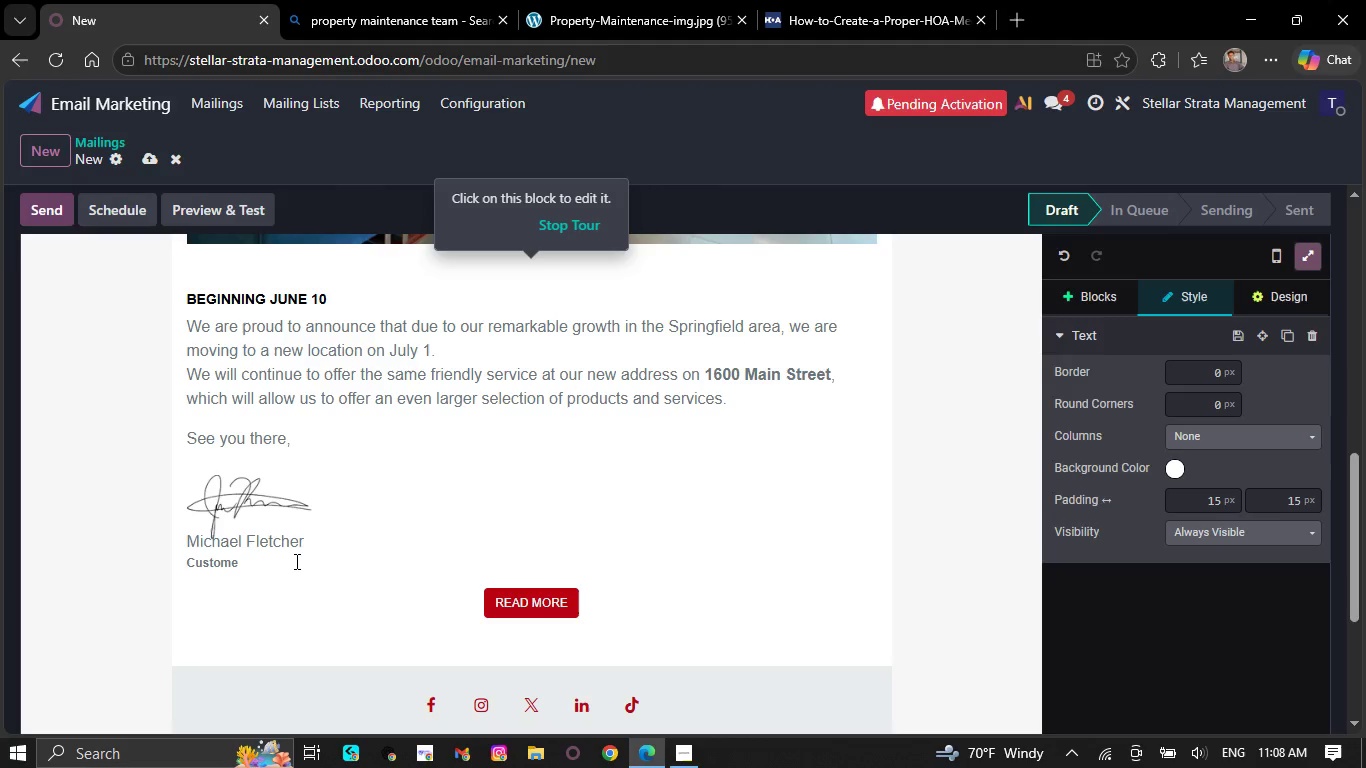 
key(Backspace)
 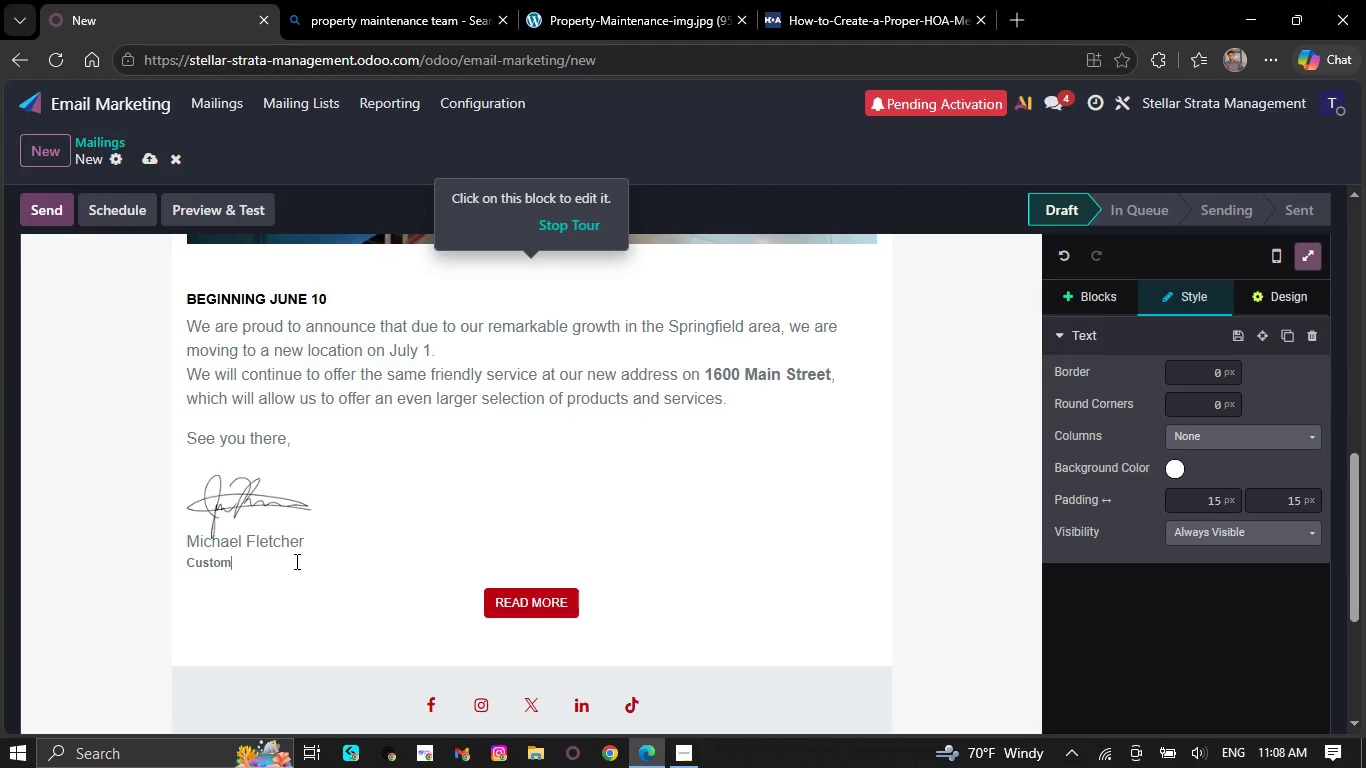 
key(Backspace)
 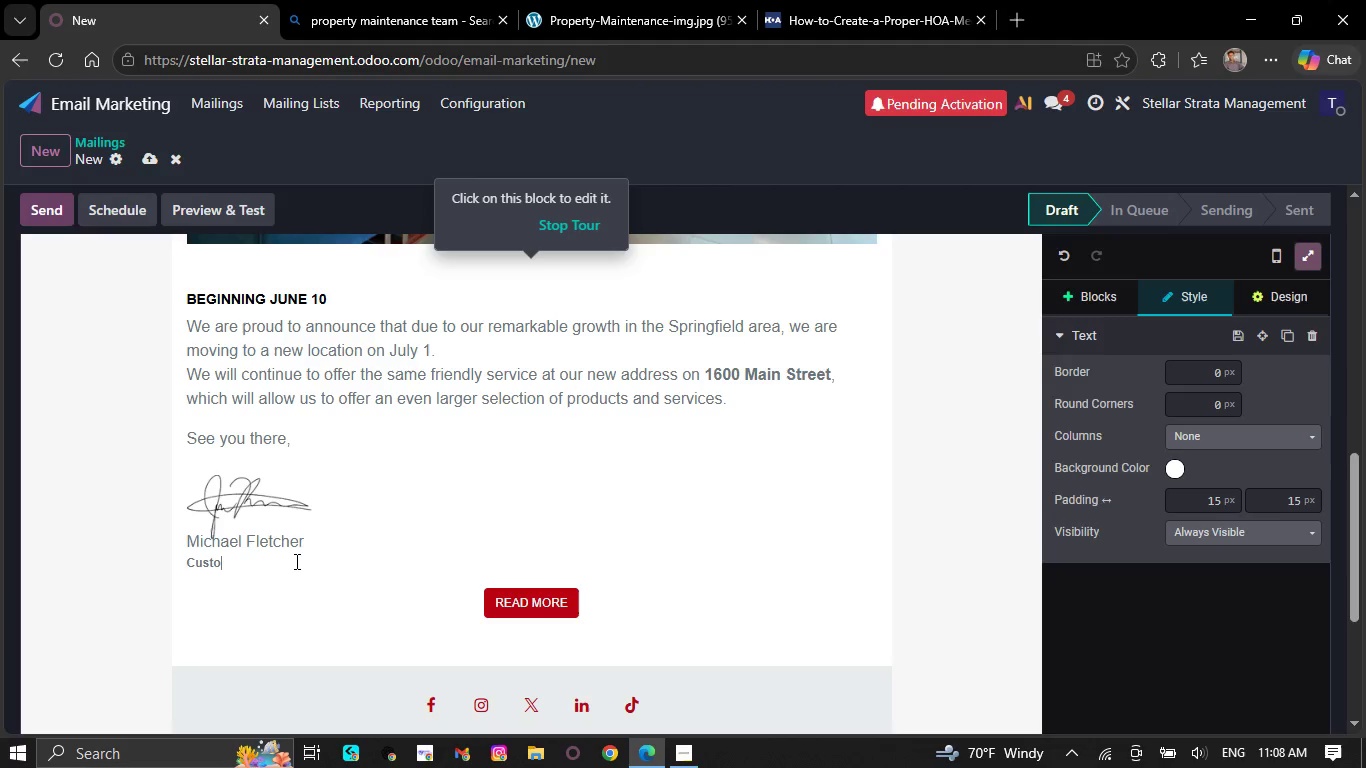 
key(Backspace)
 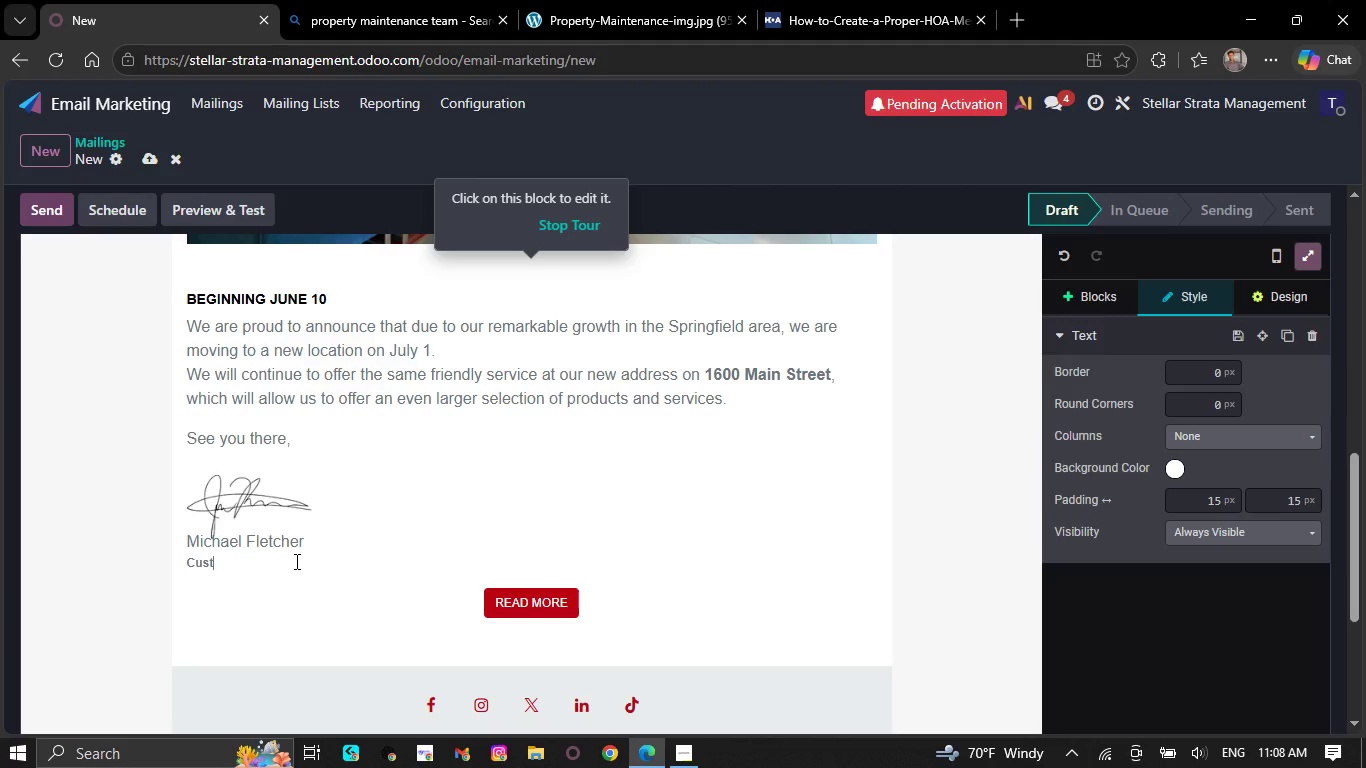 
key(Backspace)
 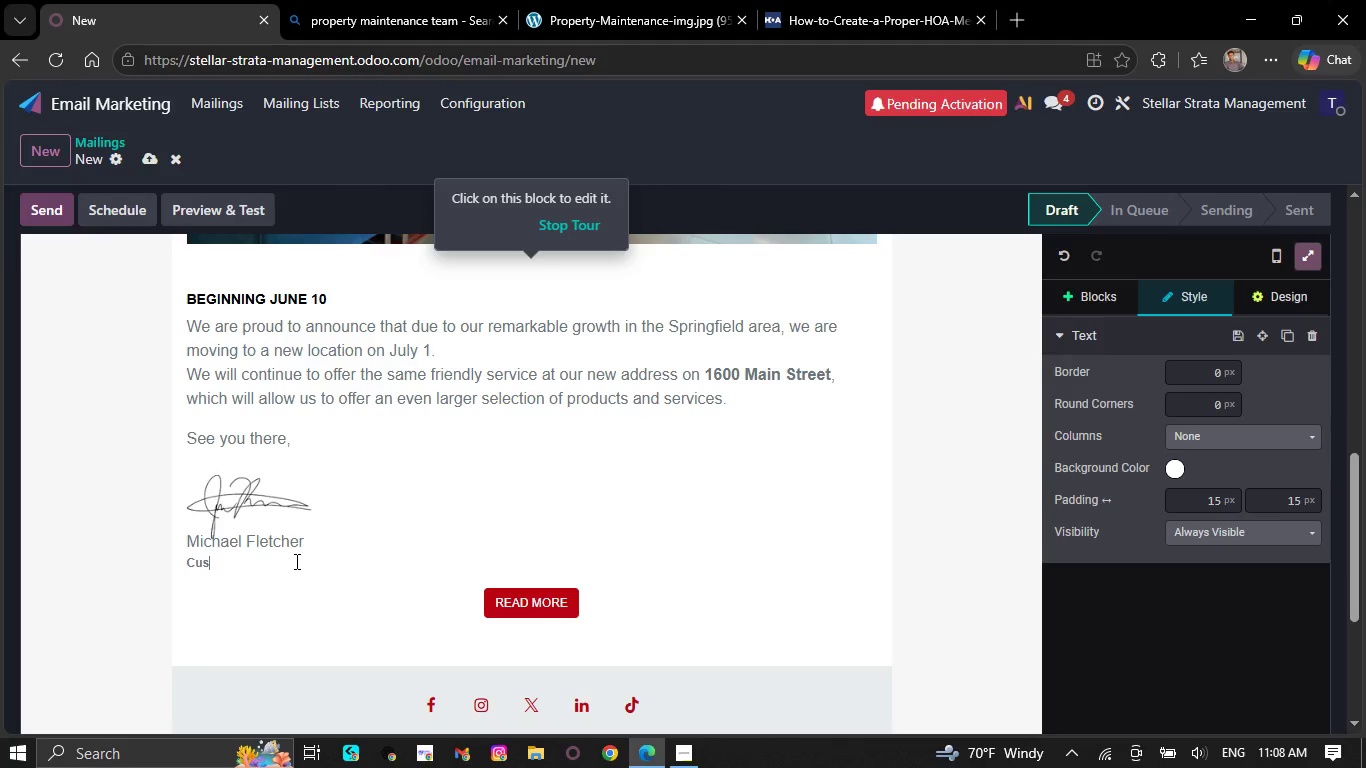 
key(Backspace)
 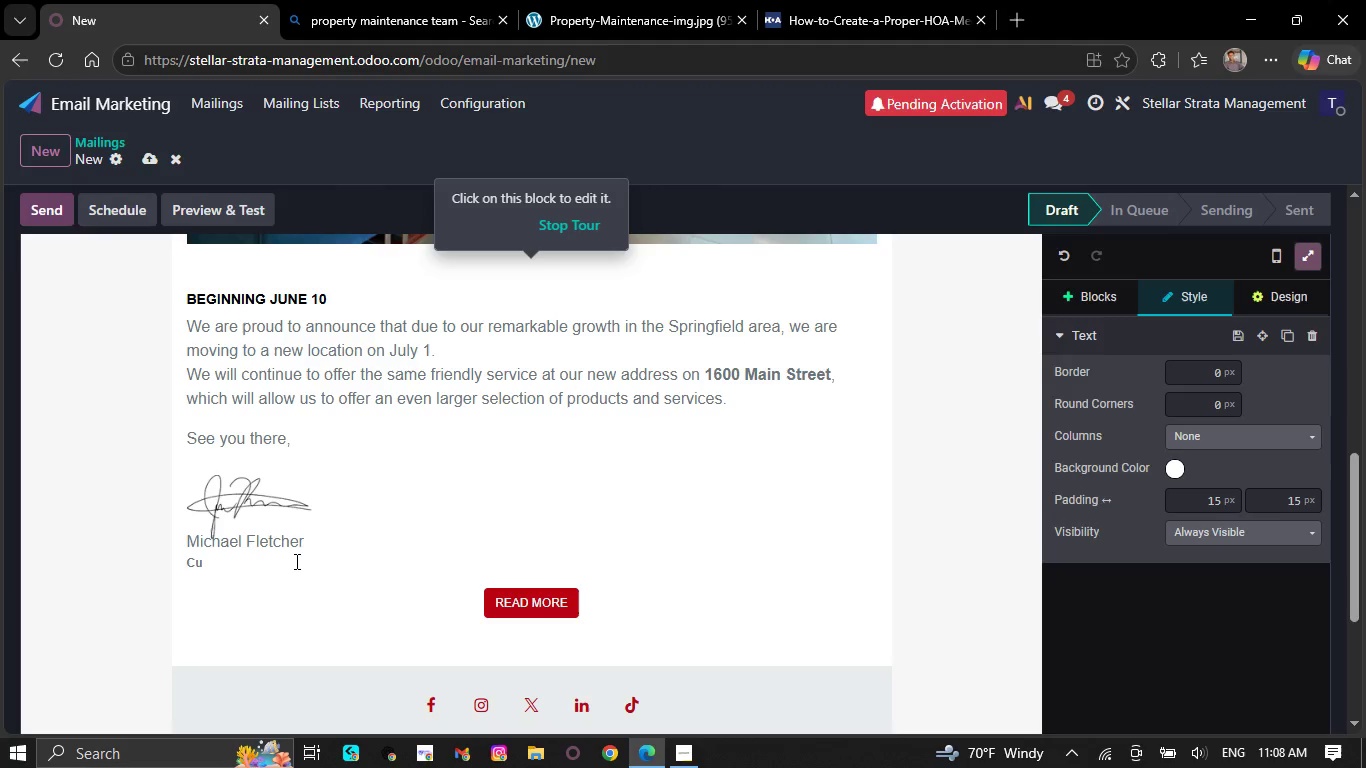 
key(Backspace)
 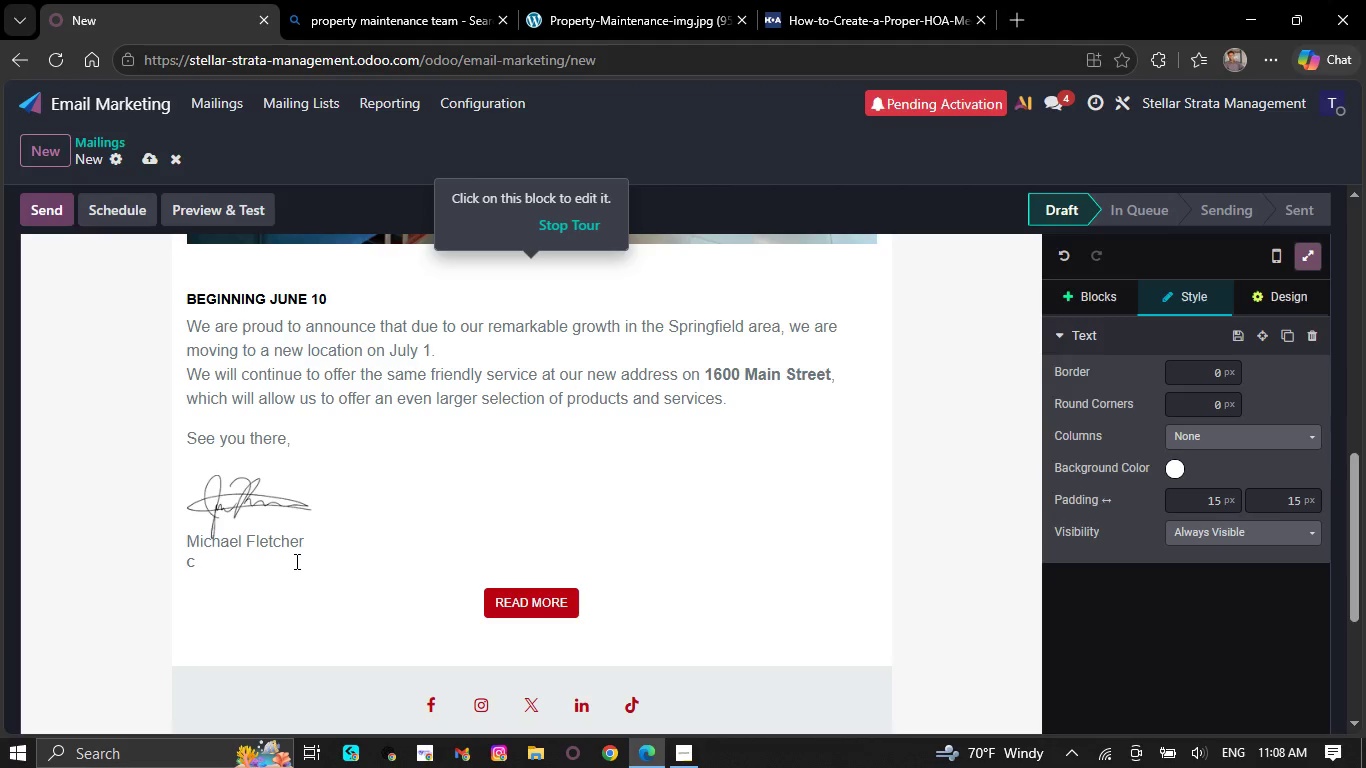 
key(Backspace)
 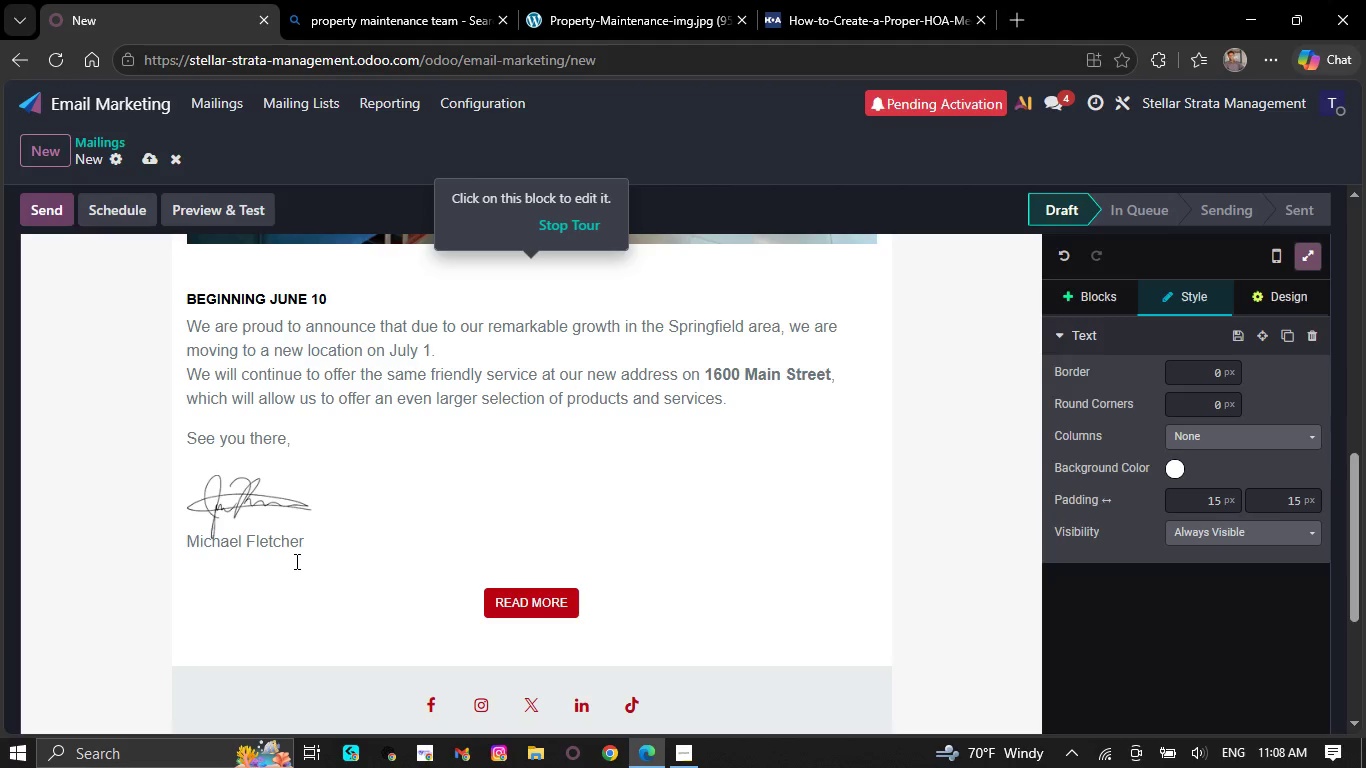 
key(Backspace)
 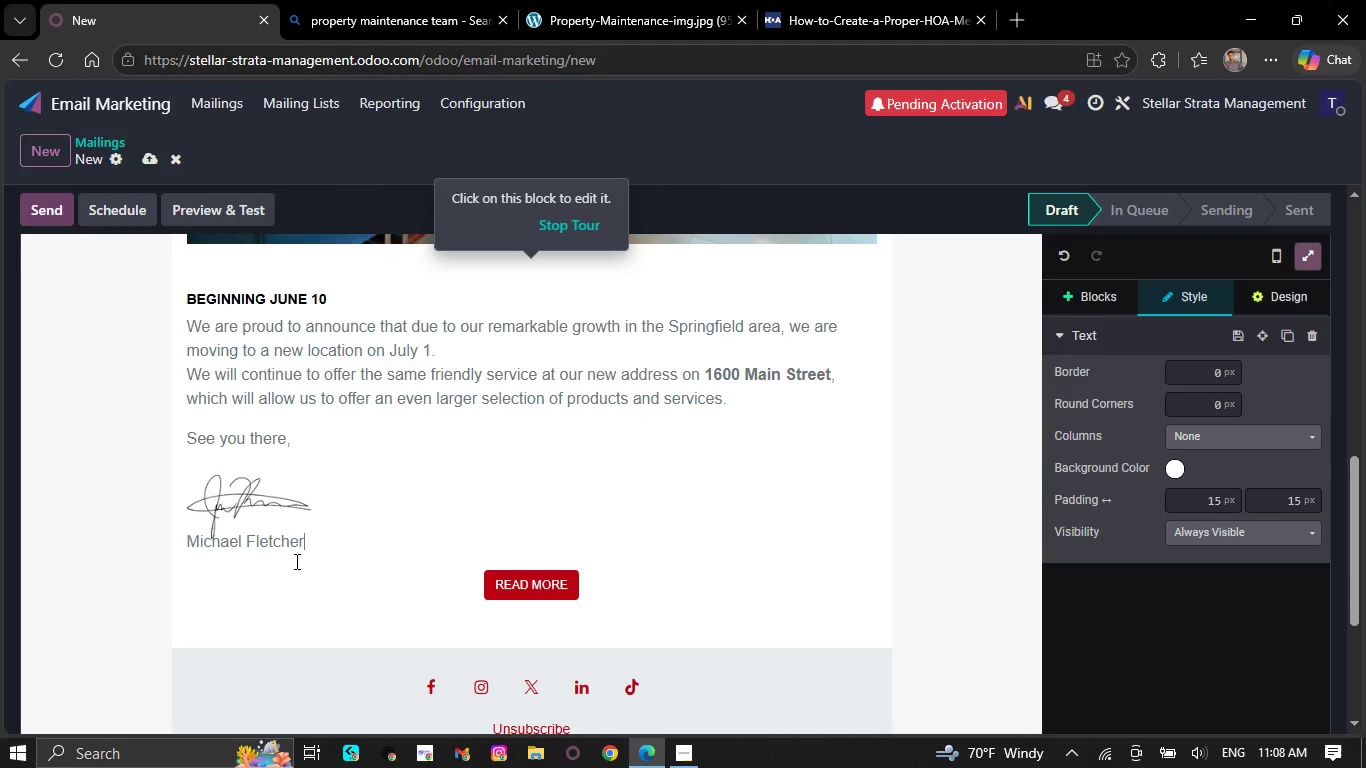 
wait(6.22)
 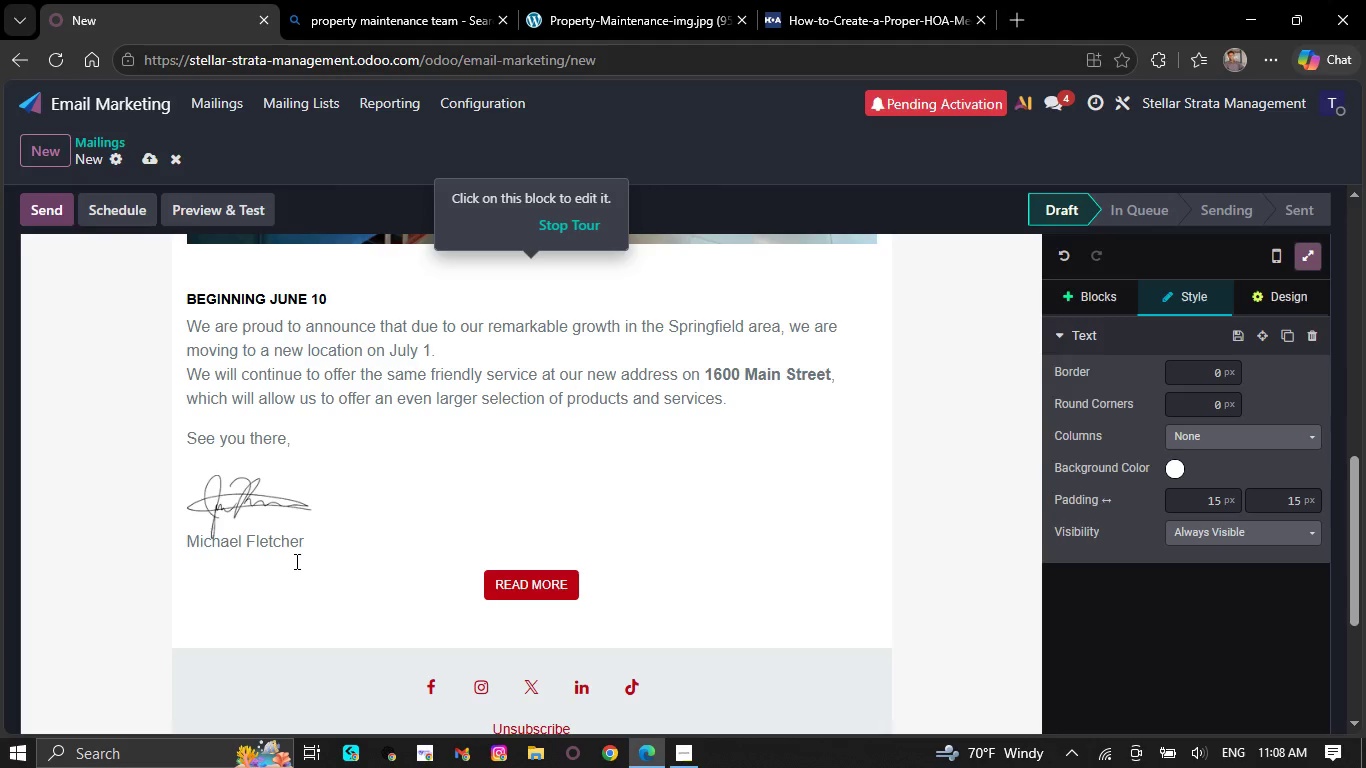 
key(Backspace)
 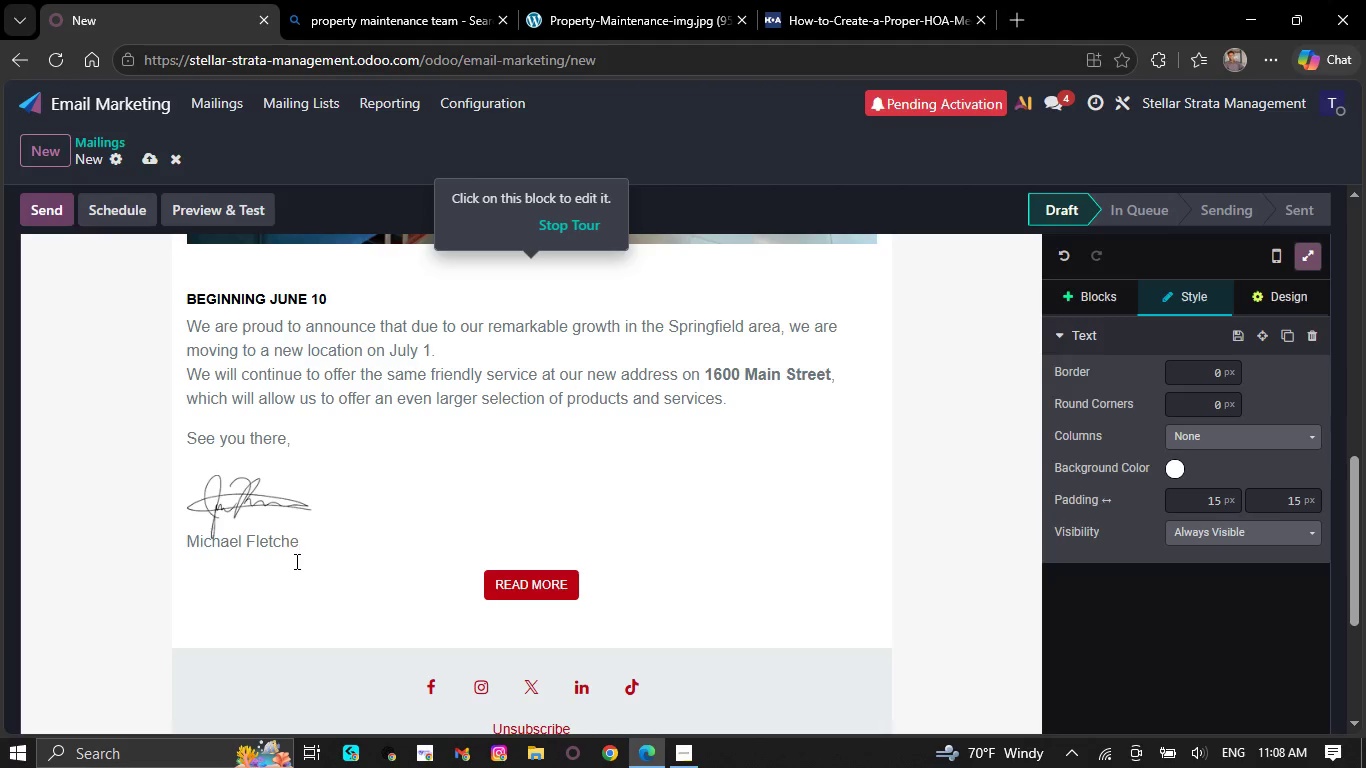 
key(Backspace)
 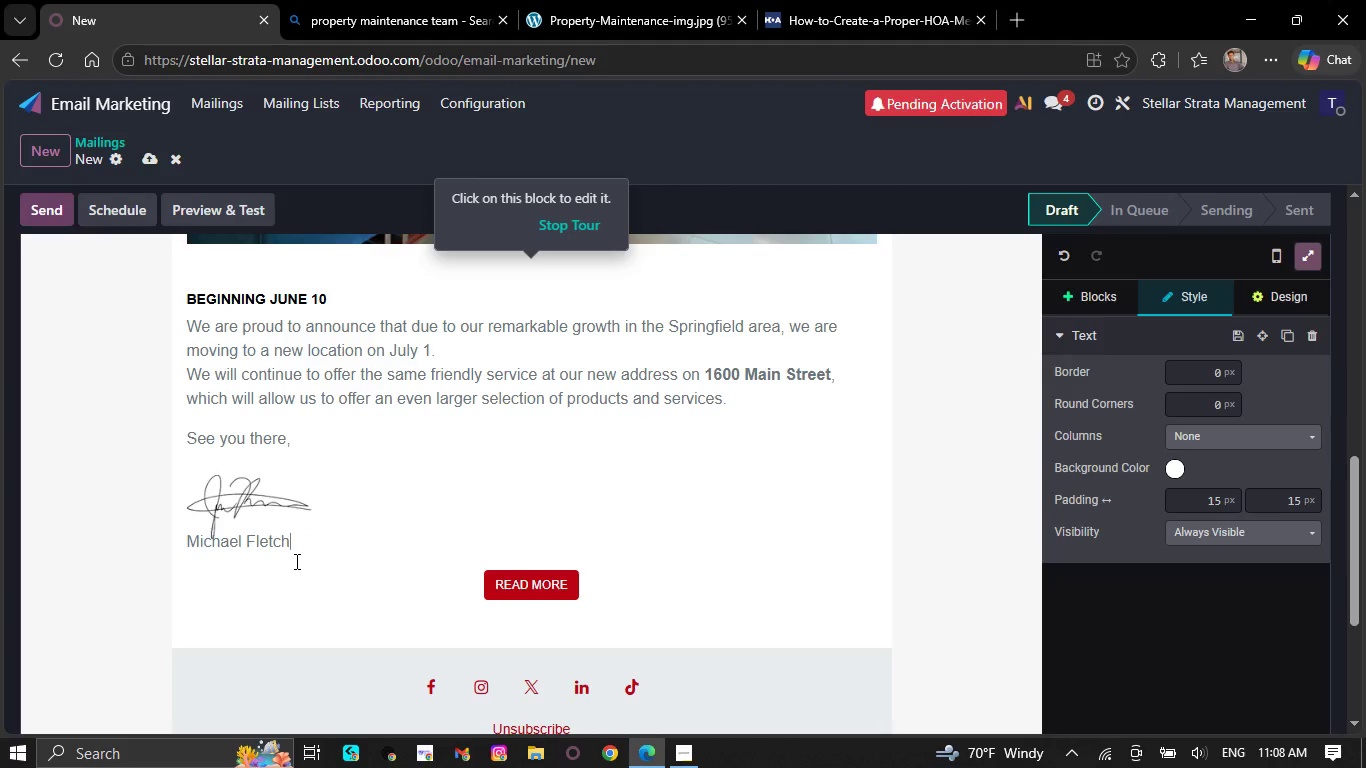 
key(Backspace)
 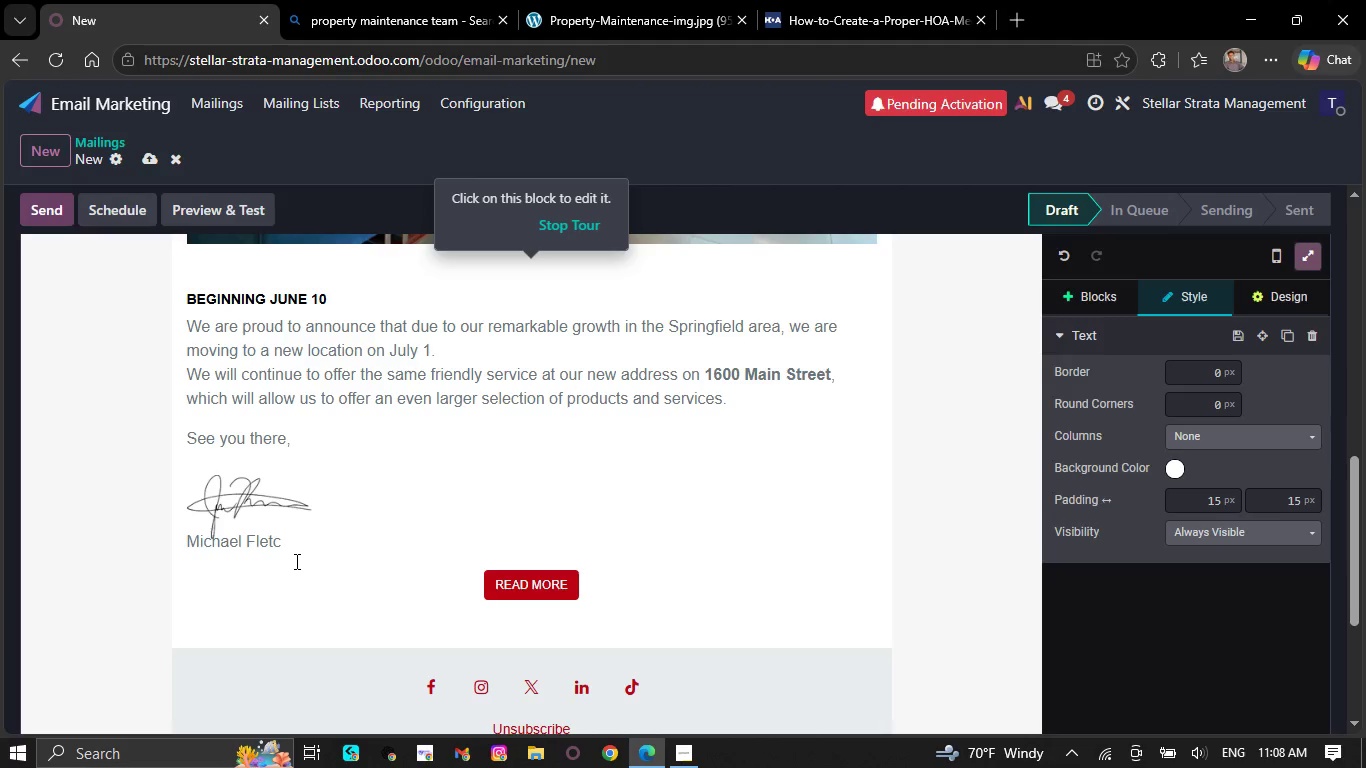 
key(Backspace)
 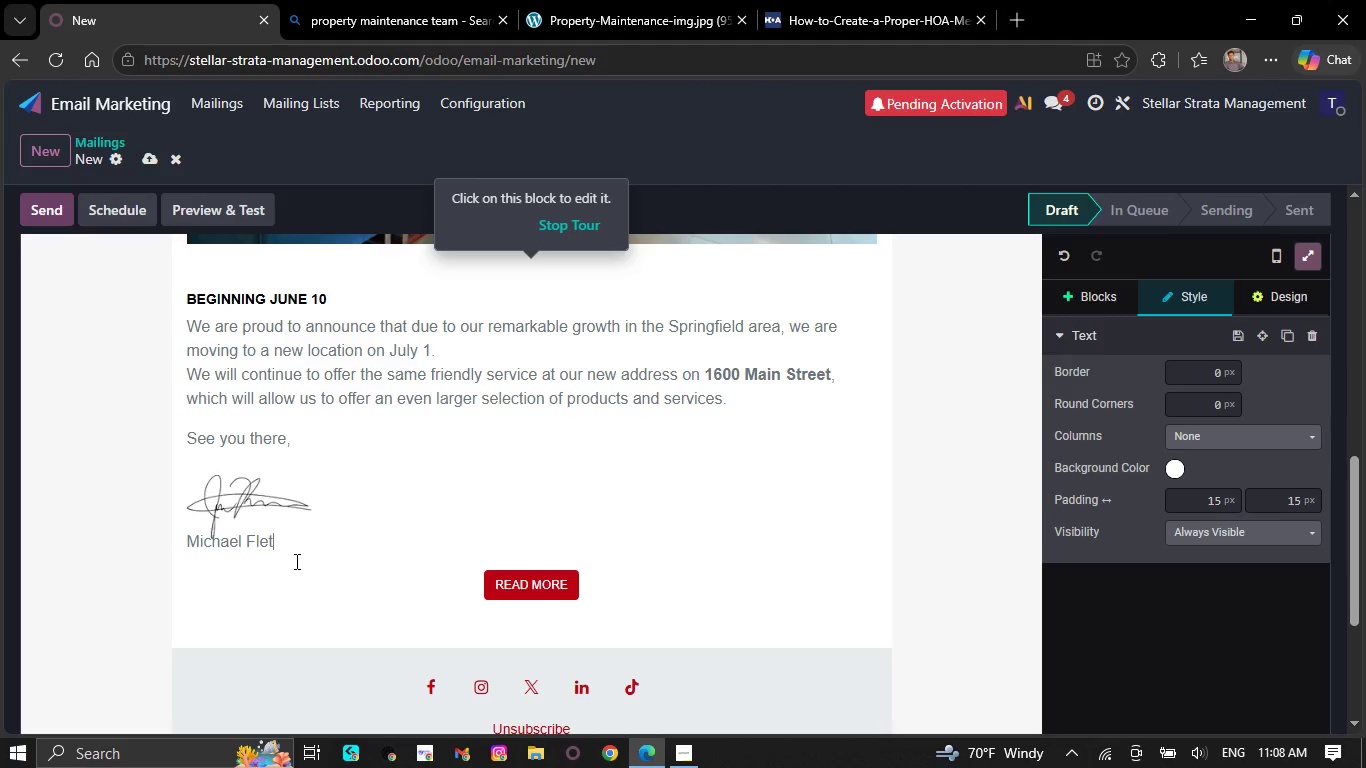 
key(Backspace)
 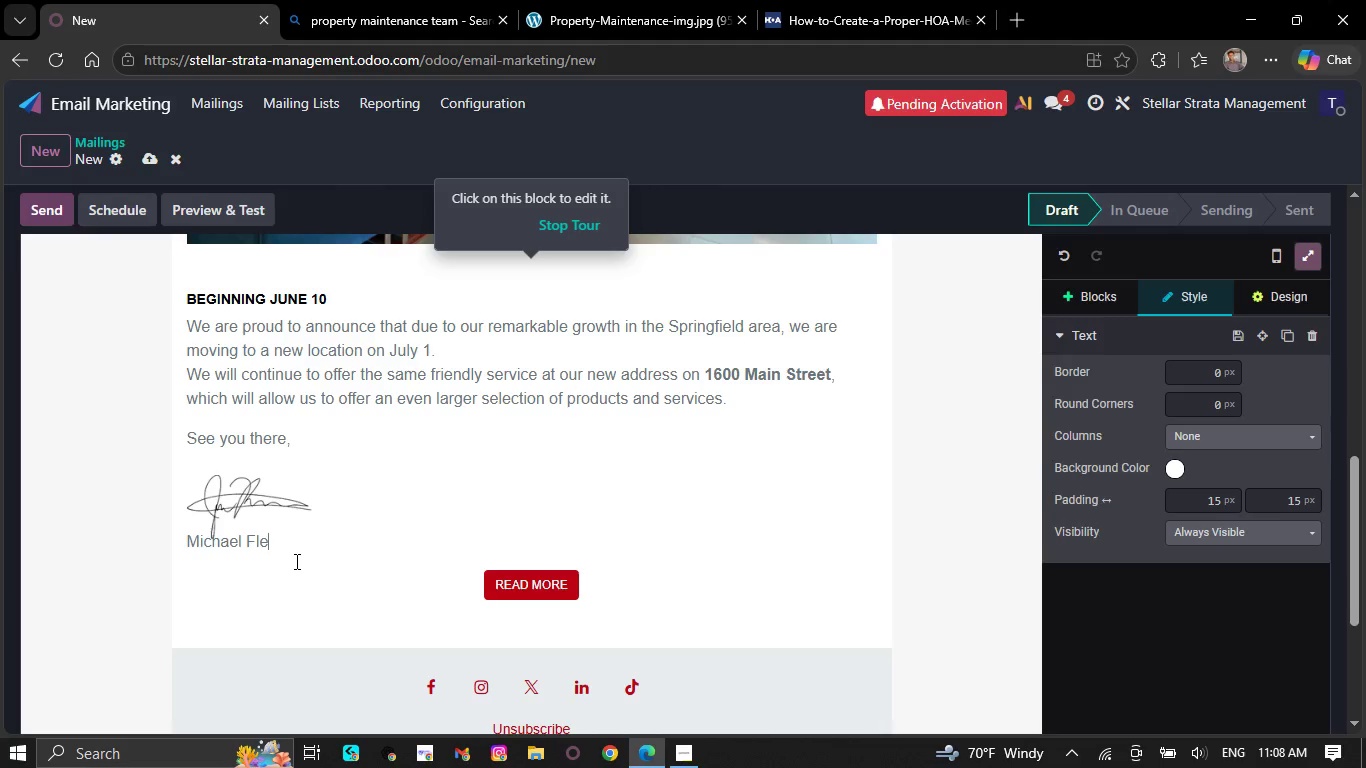 
key(Backspace)
 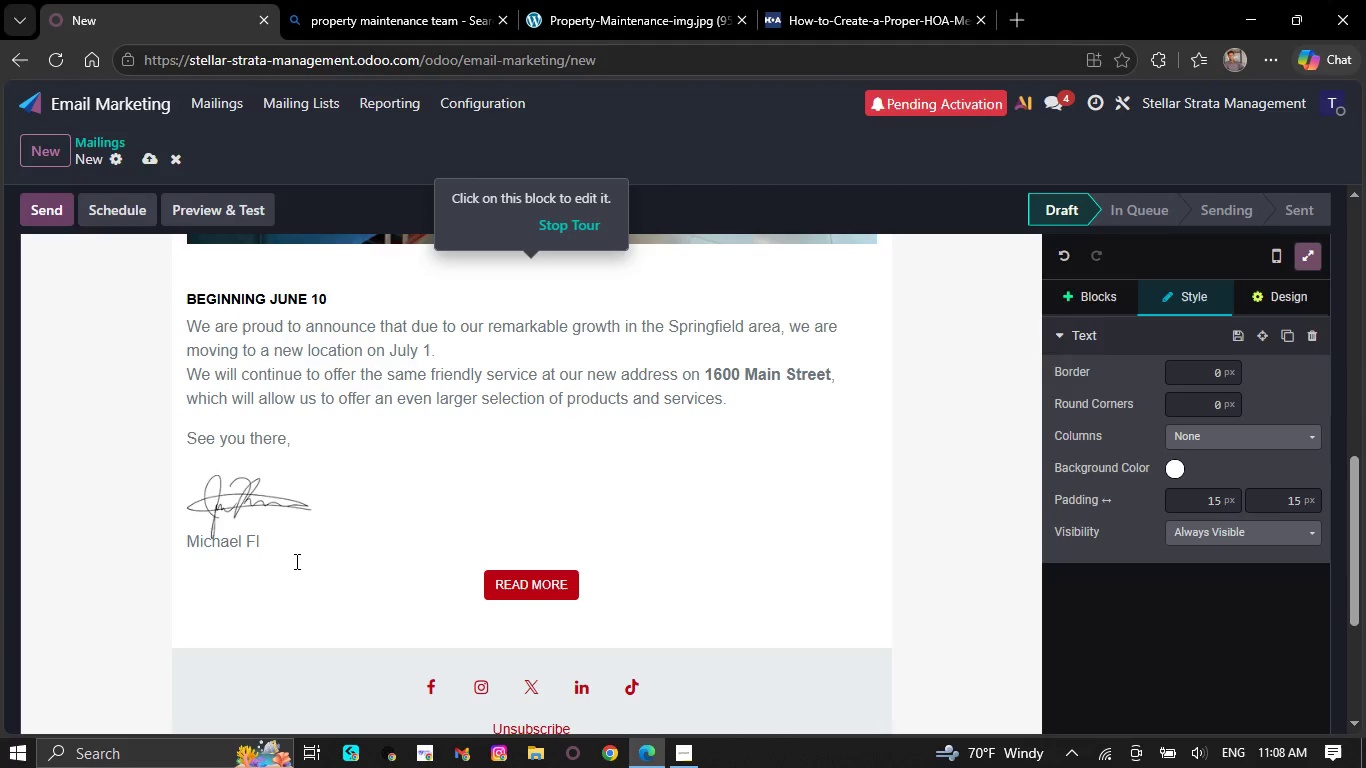 
key(Backspace)
 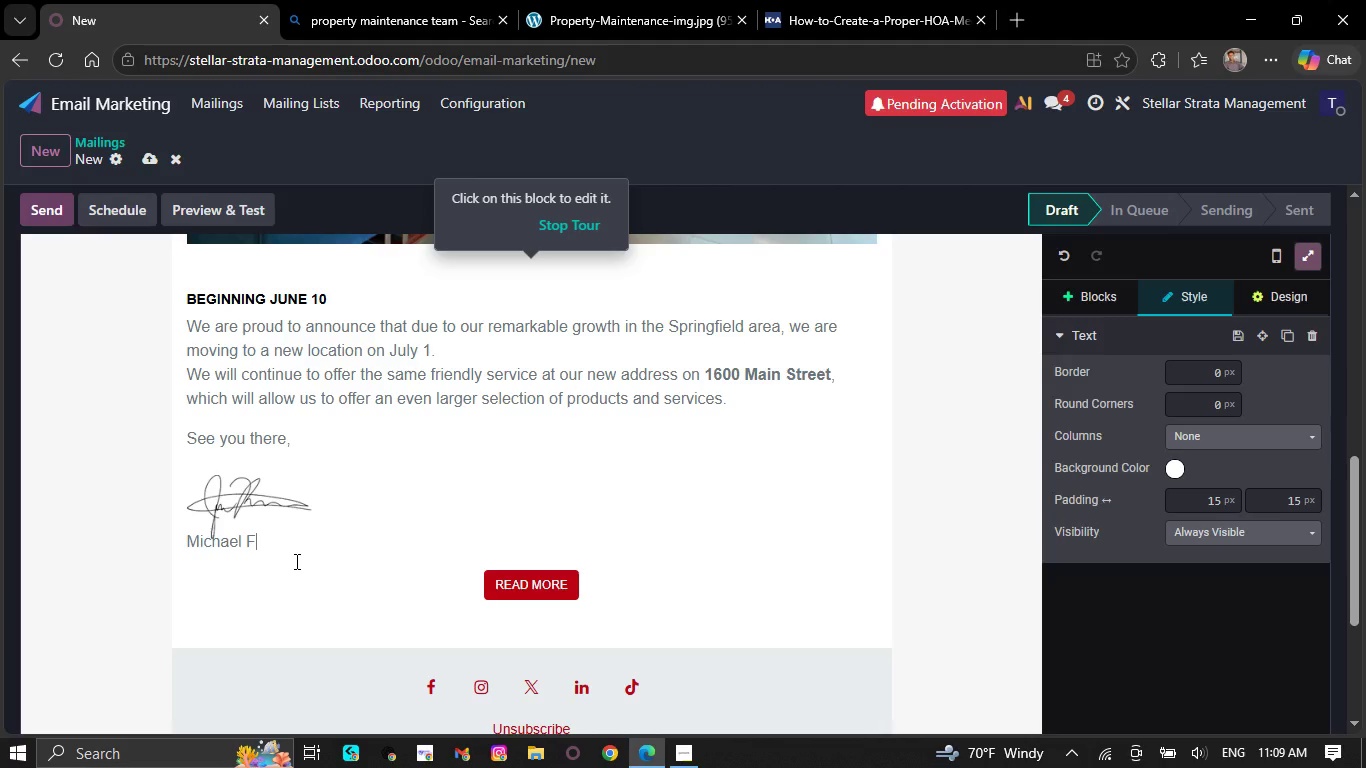 
key(Backspace)
 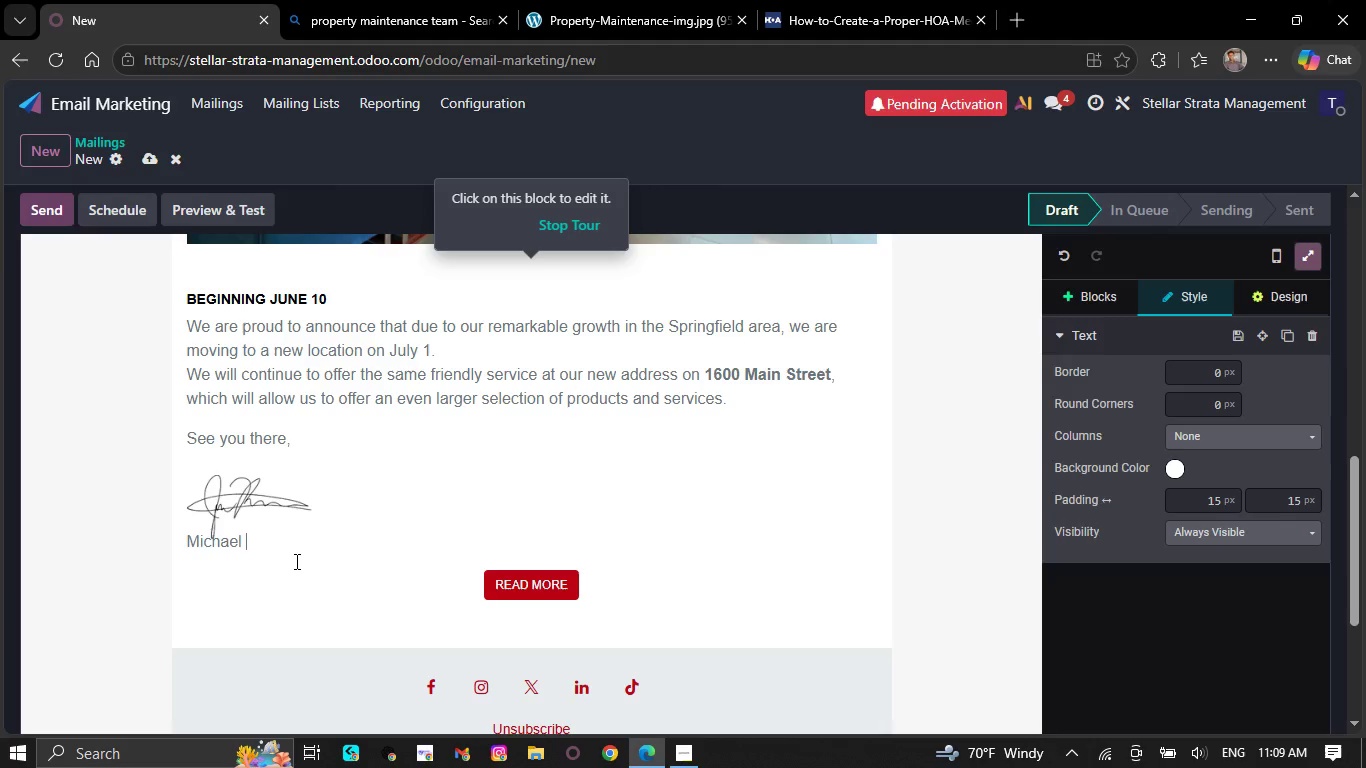 
key(Backspace)
 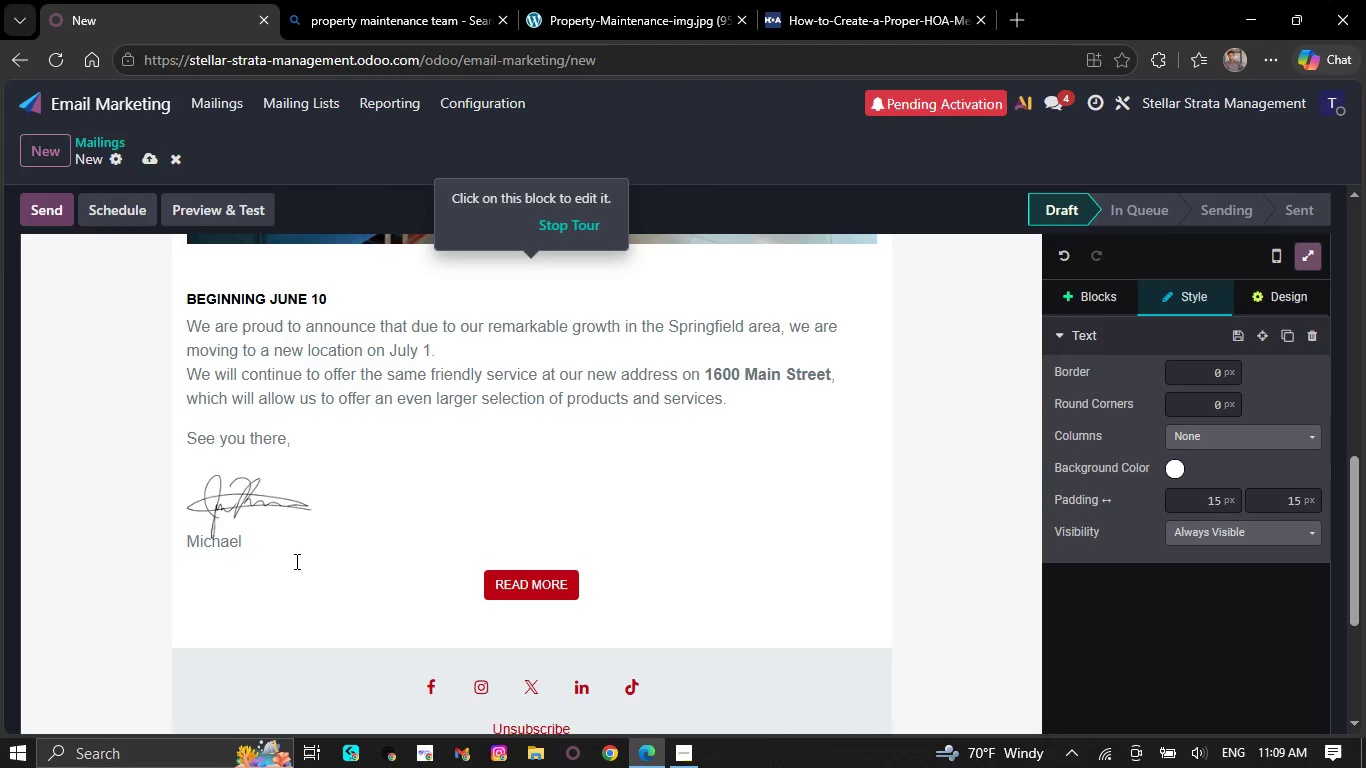 
key(Backspace)
 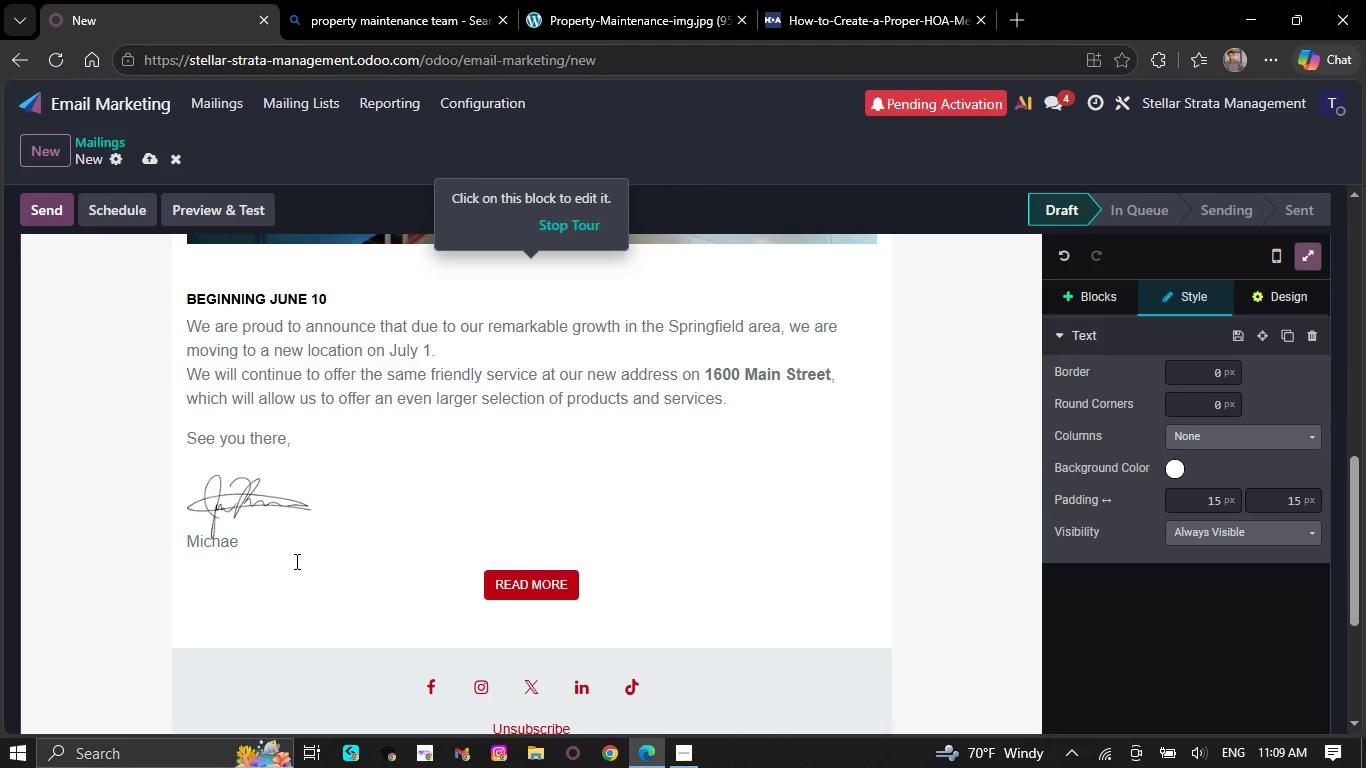 
key(Backspace)
 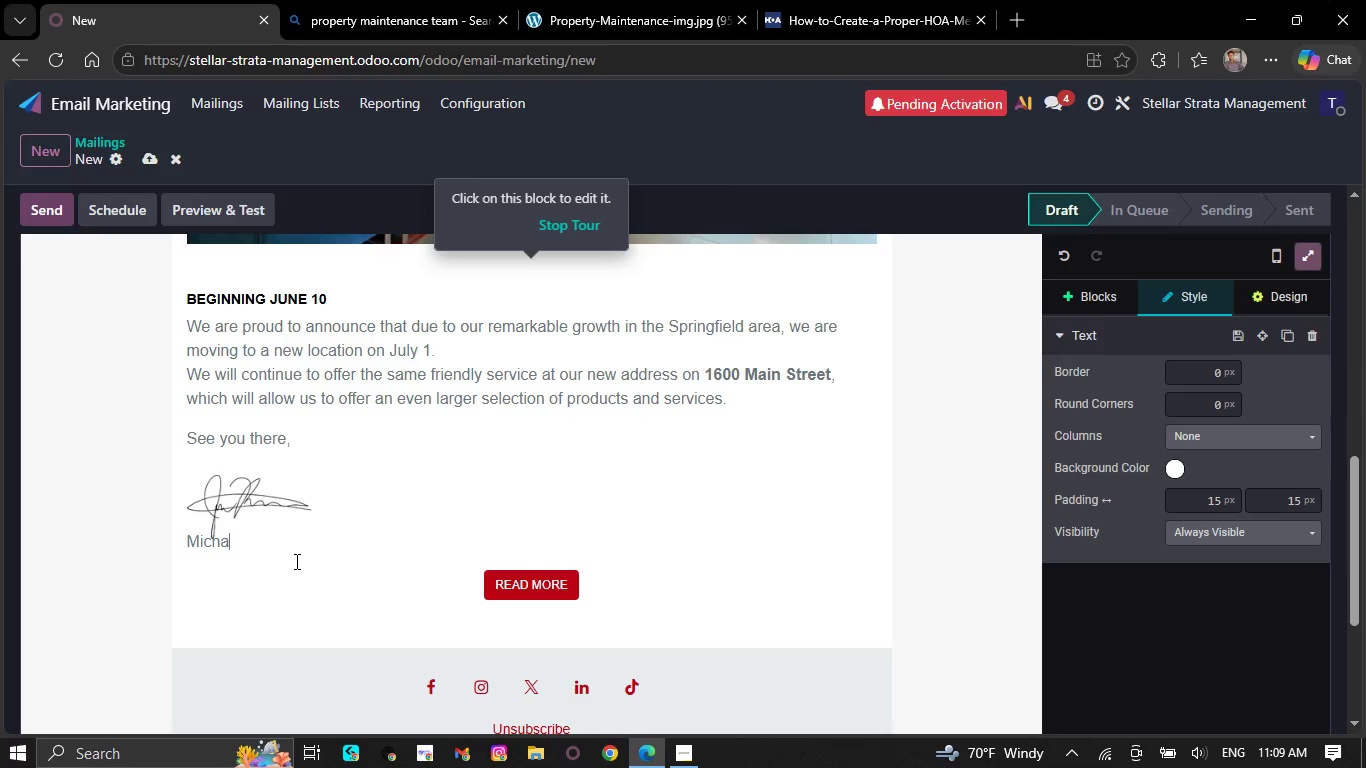 
key(Backspace)
 